 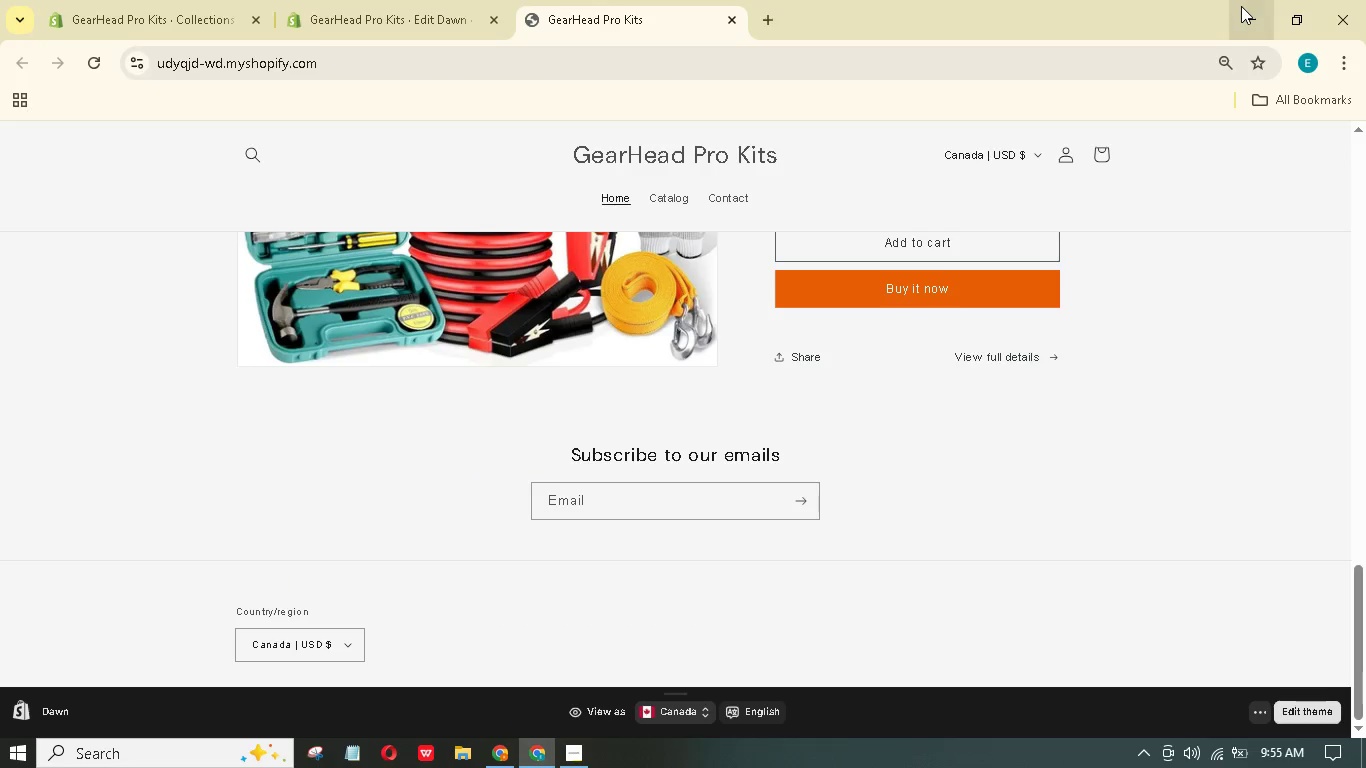 
scroll: coordinate [733, 571], scroll_direction: up, amount: 17.0
 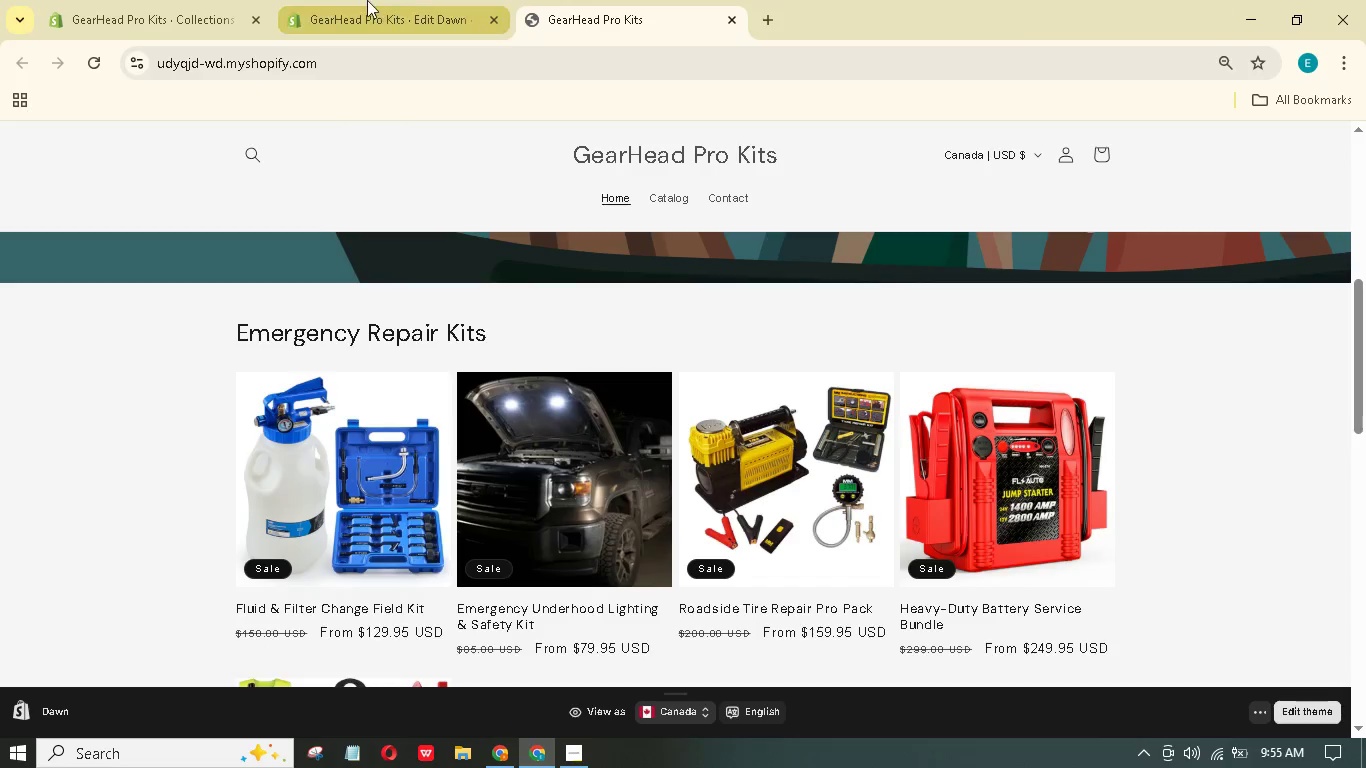 
wait(9.46)
 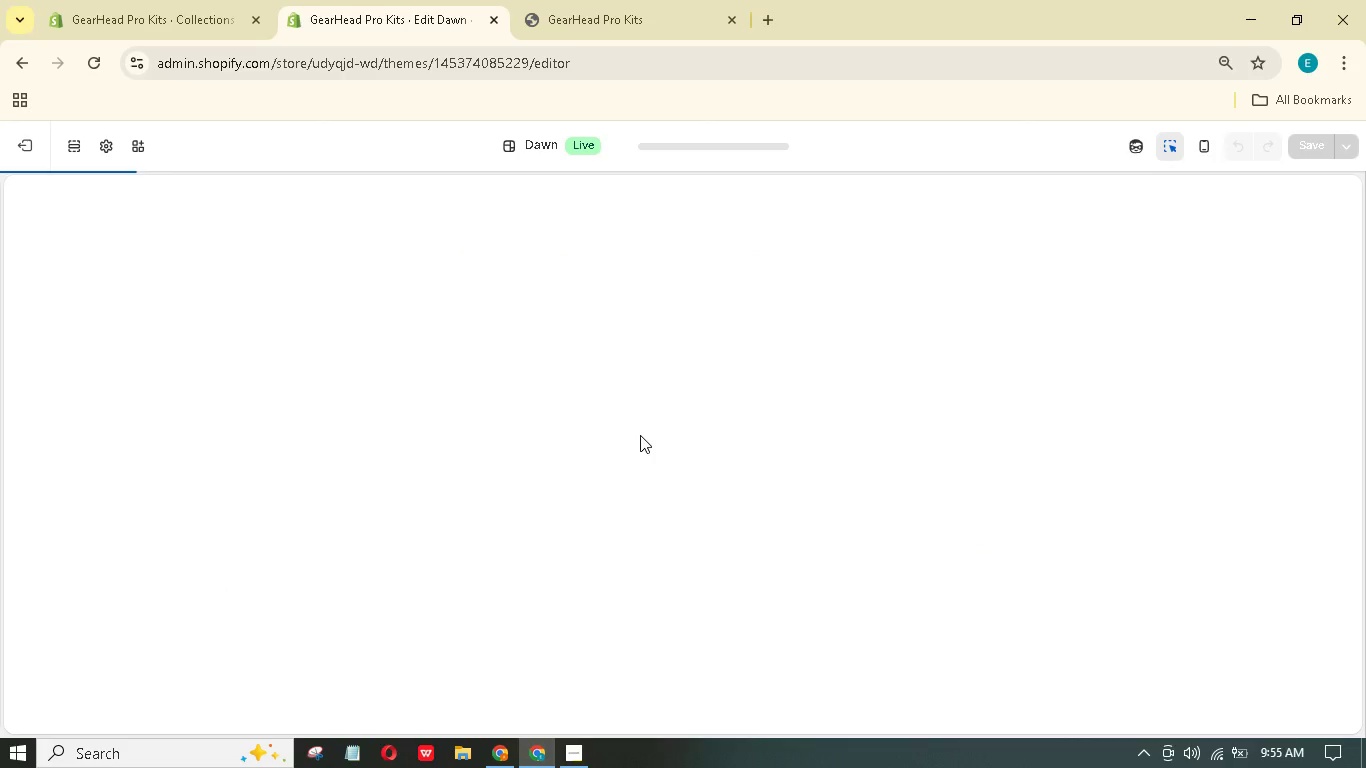 
scroll: coordinate [794, 477], scroll_direction: down, amount: 5.0
 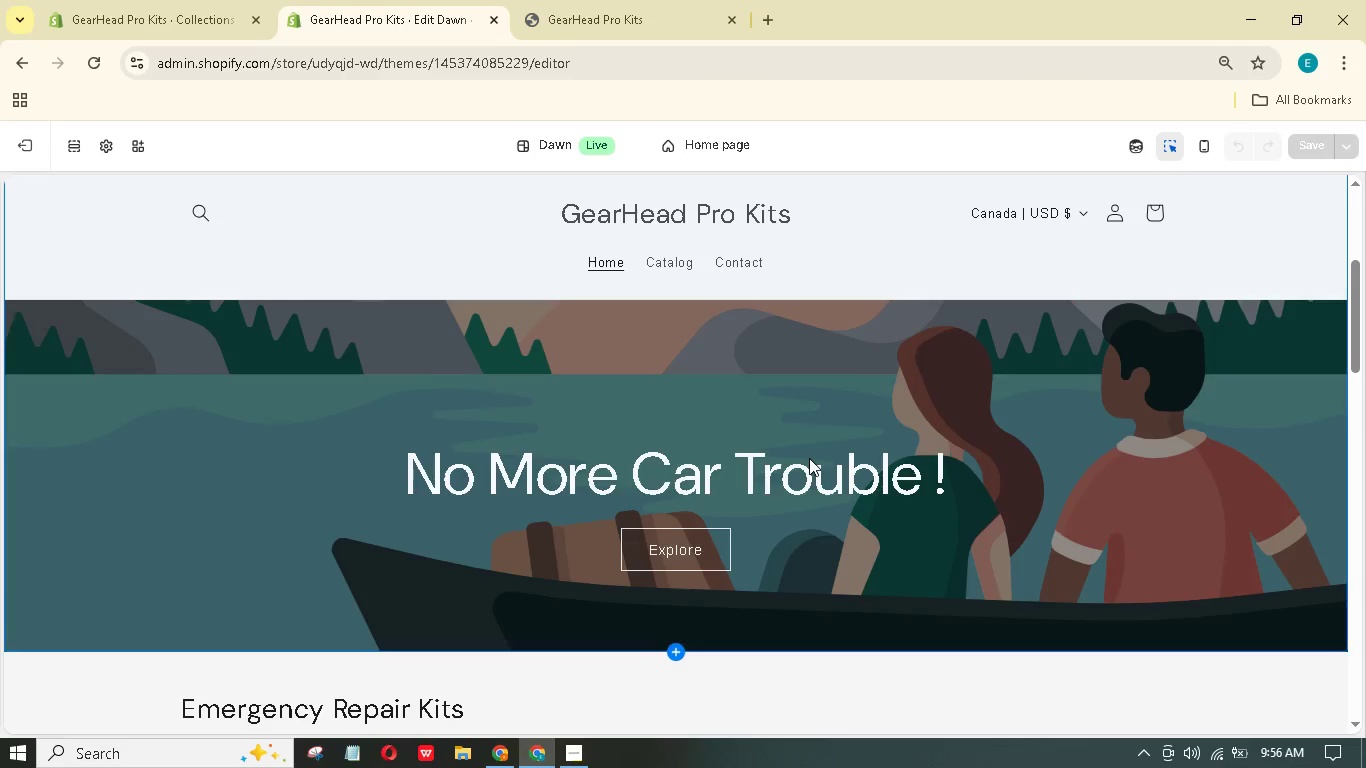 
scroll: coordinate [790, 513], scroll_direction: up, amount: 5.0
 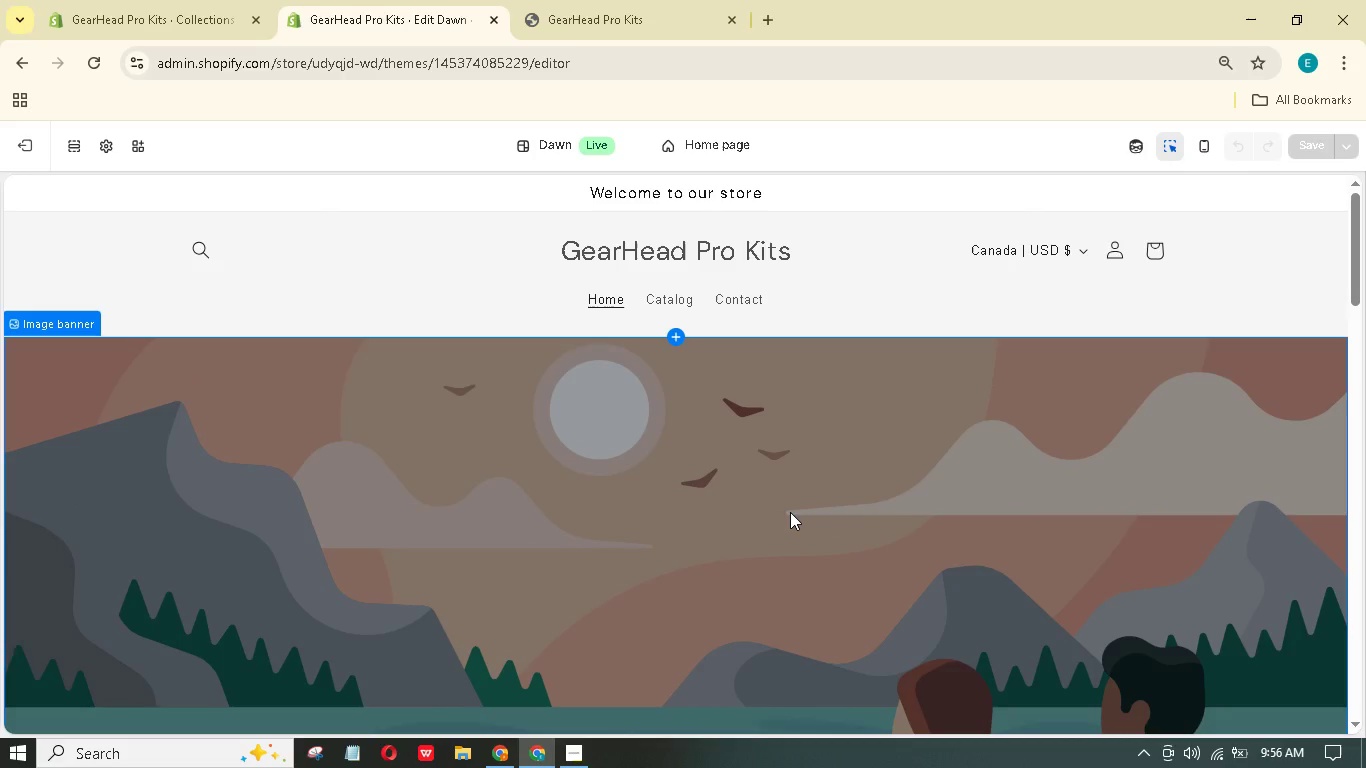 
double_click([791, 512])
 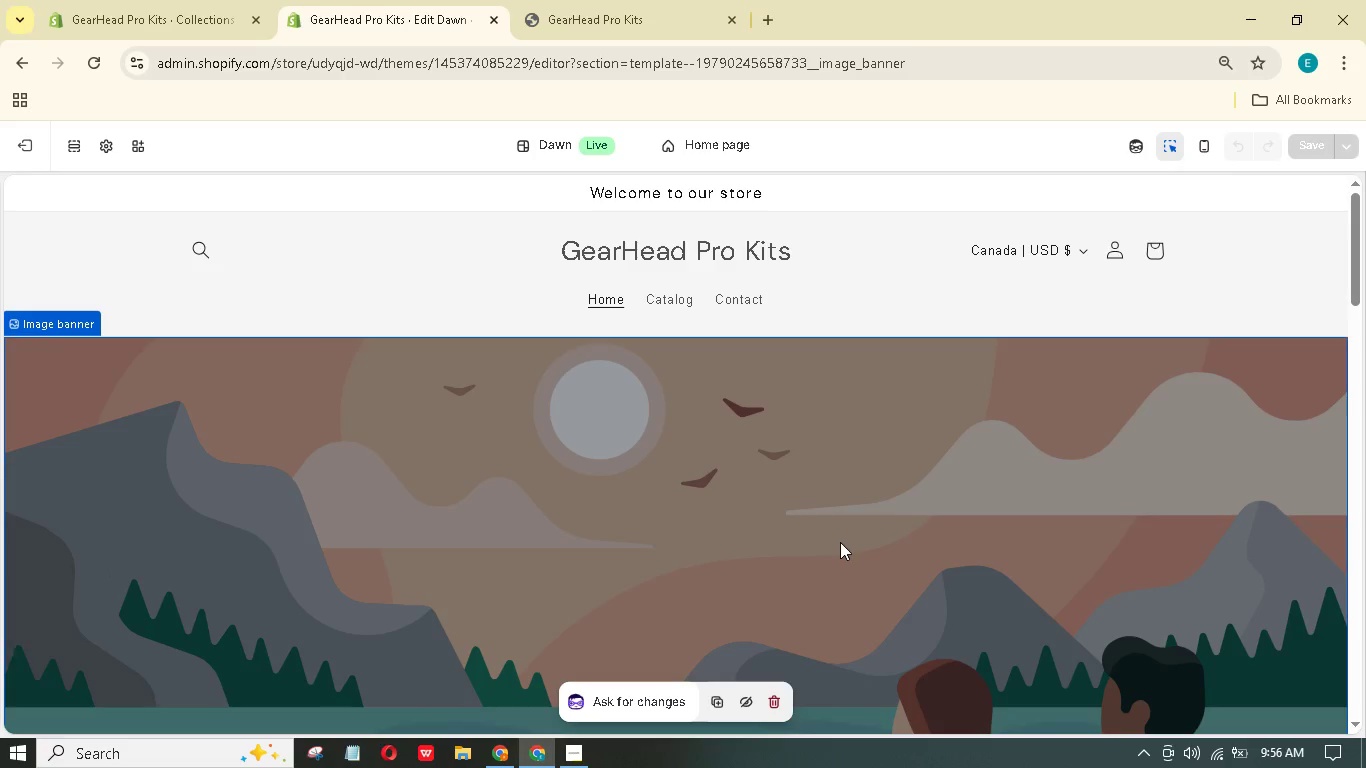 
wait(7.01)
 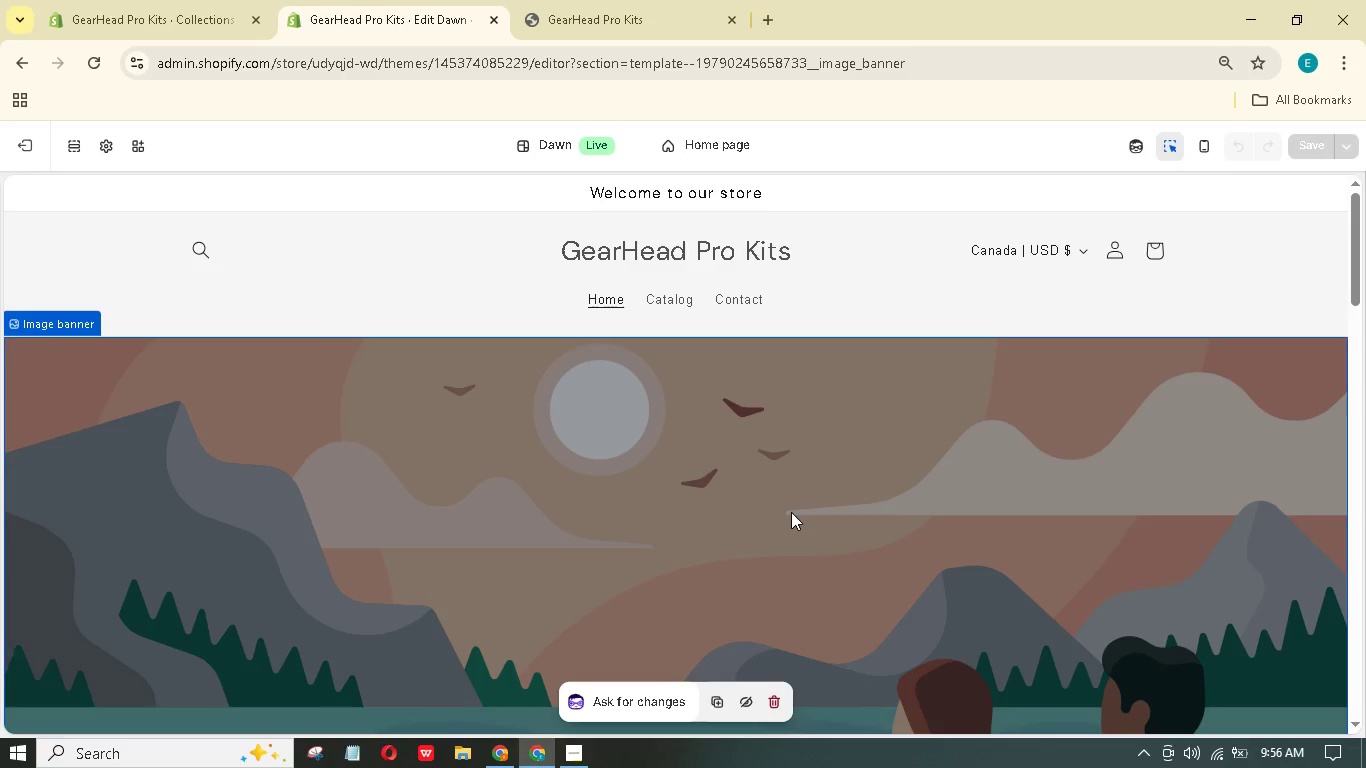 
left_click([377, 0])
 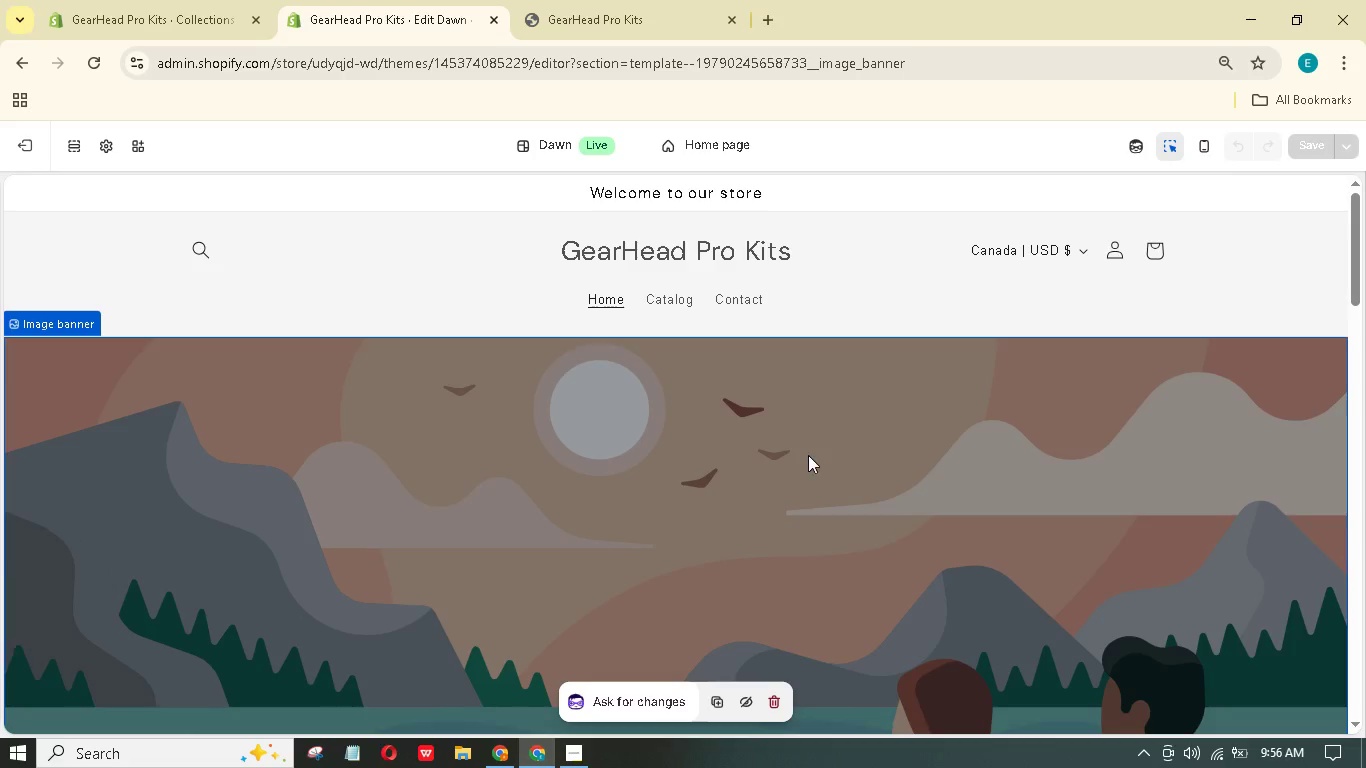 
left_click([809, 456])
 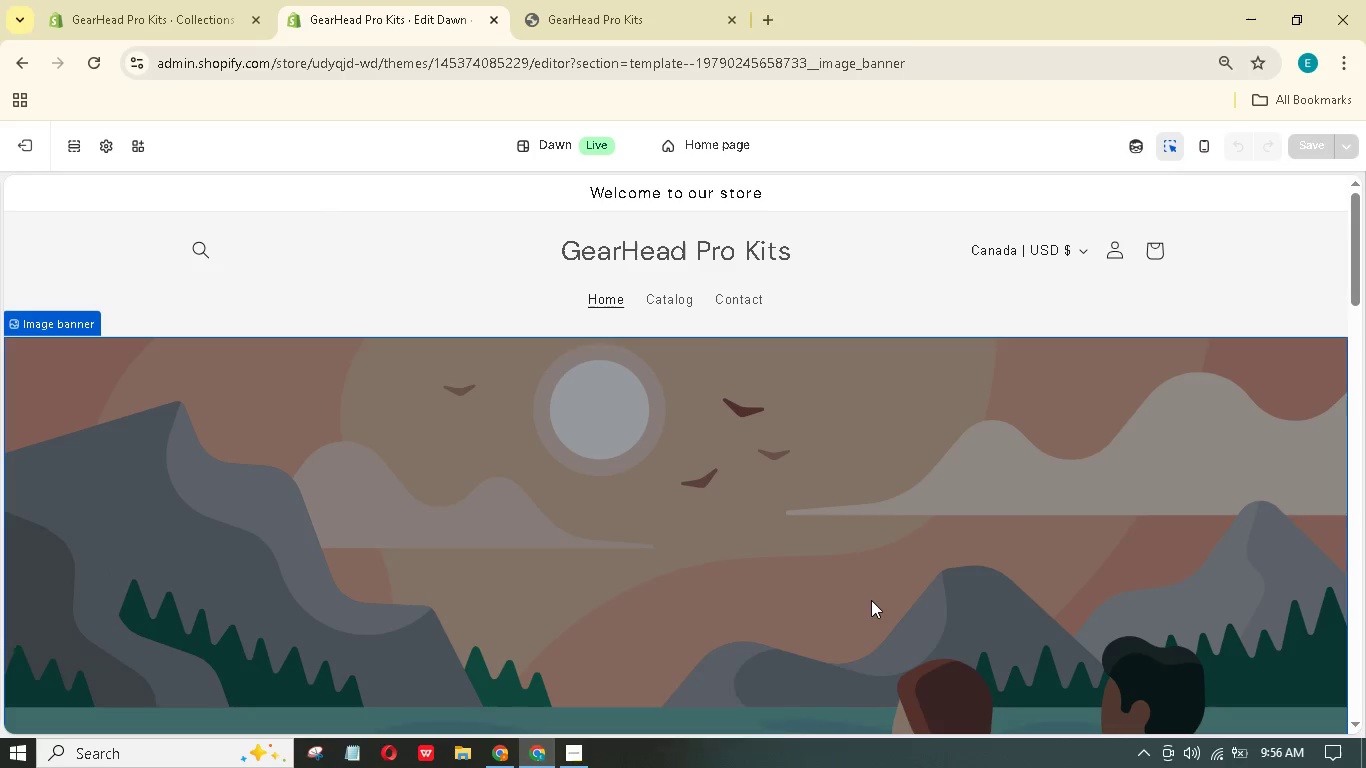 
left_click([876, 519])
 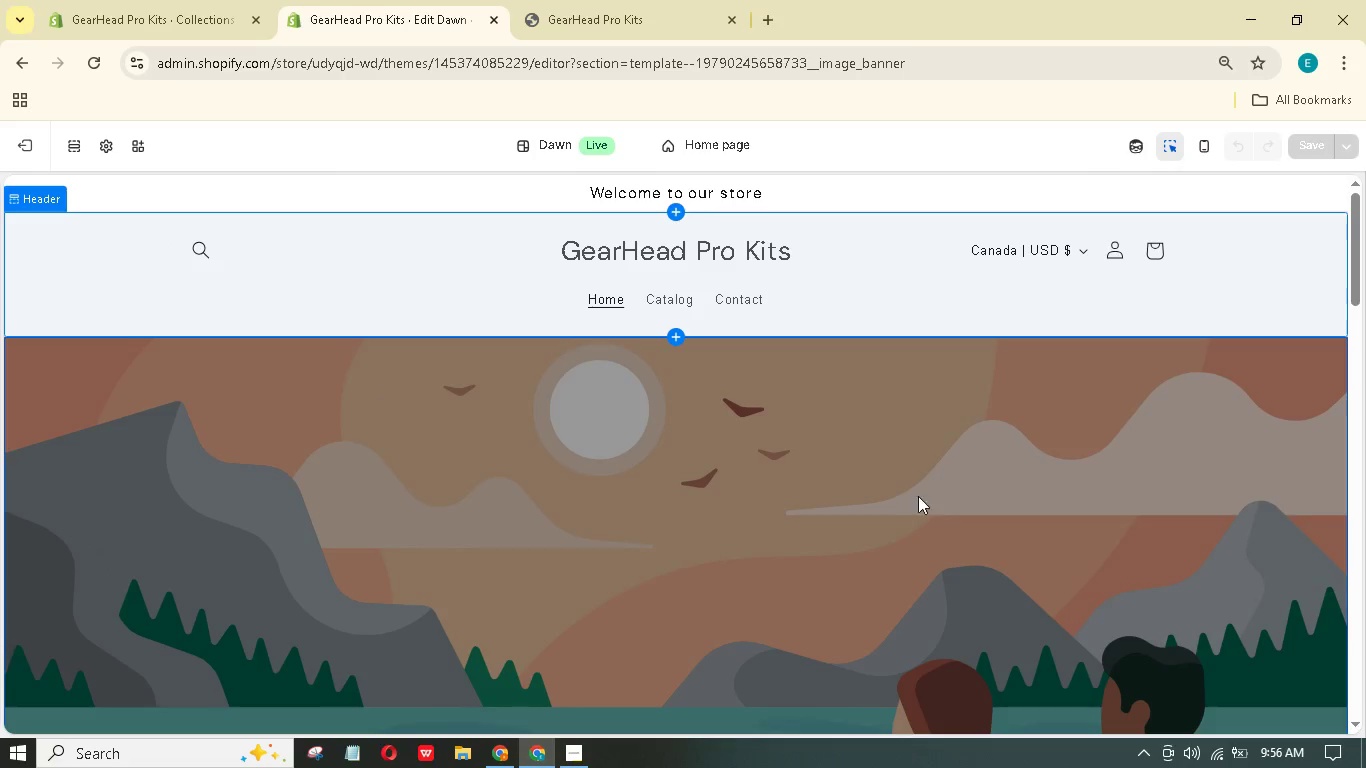 
left_click([940, 464])
 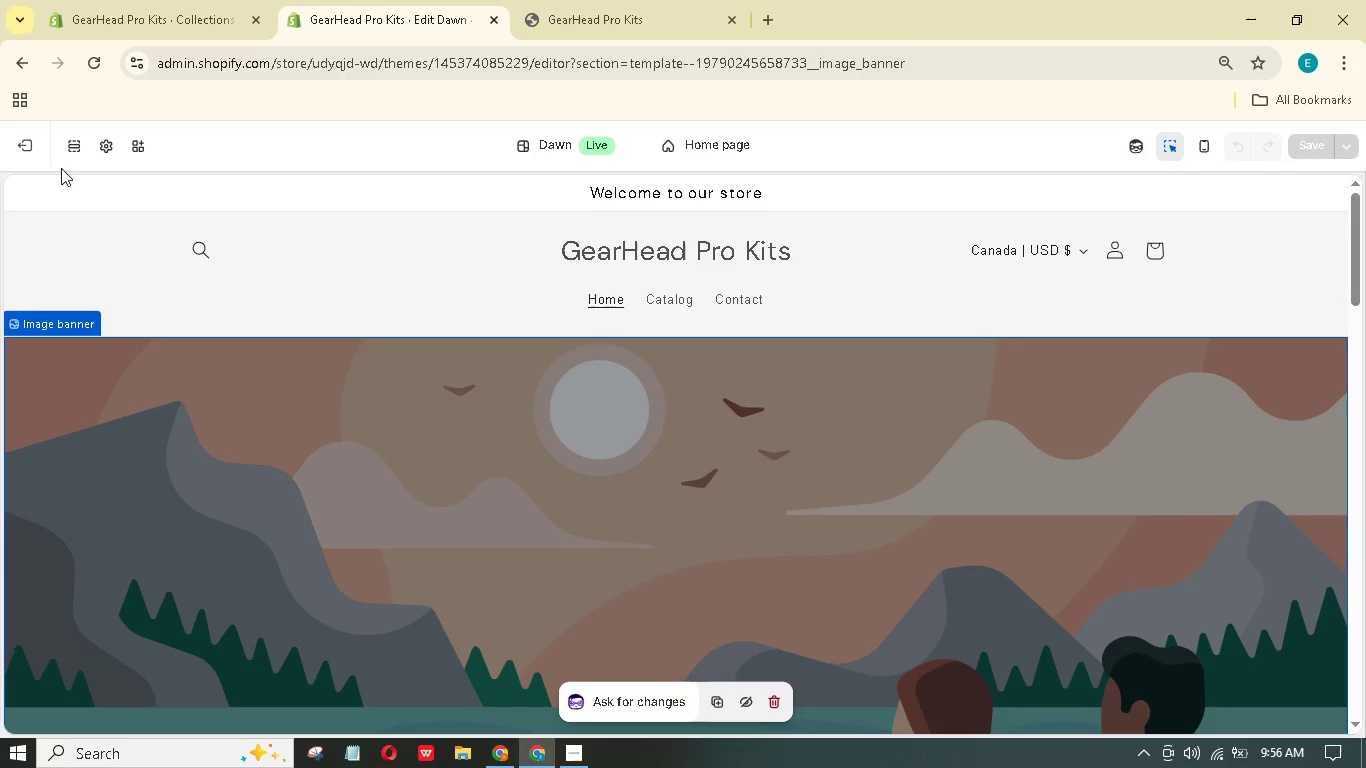 
wait(7.78)
 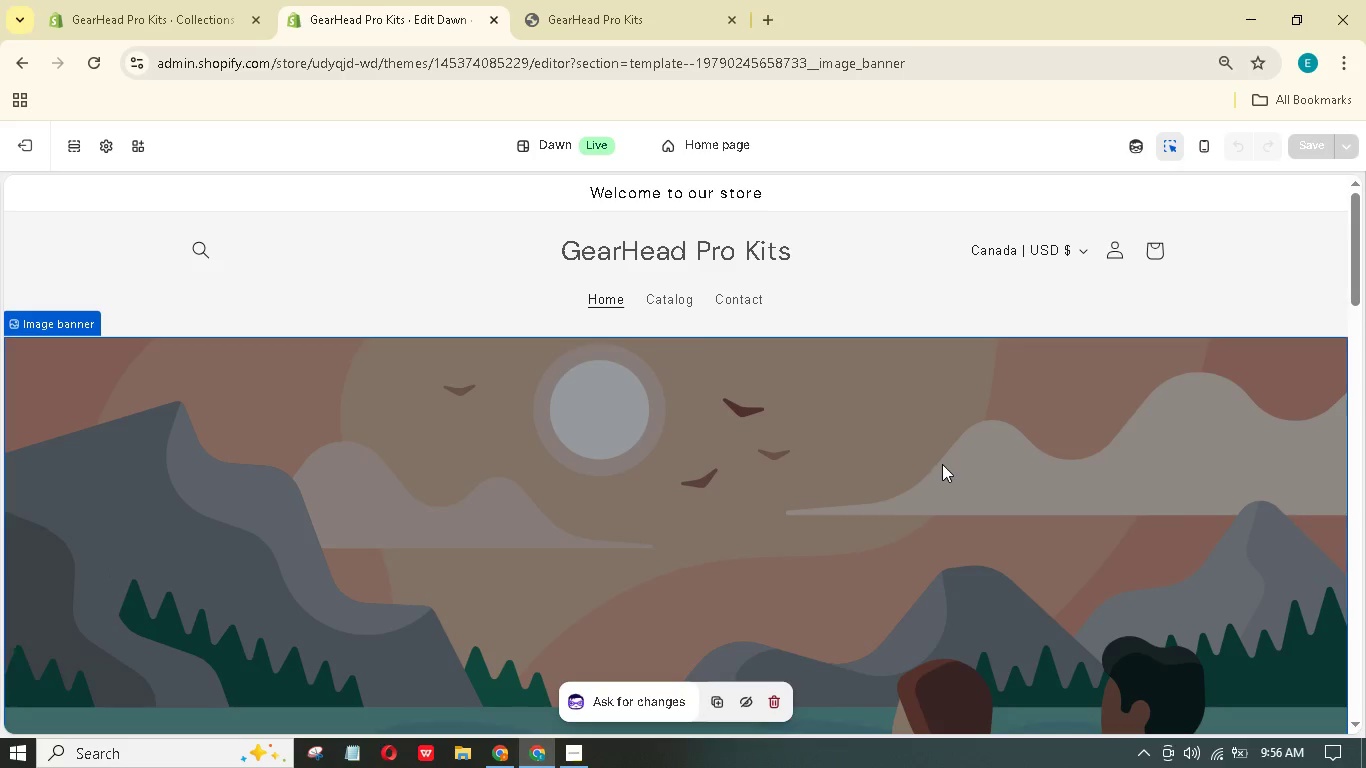 
left_click([41, 139])
 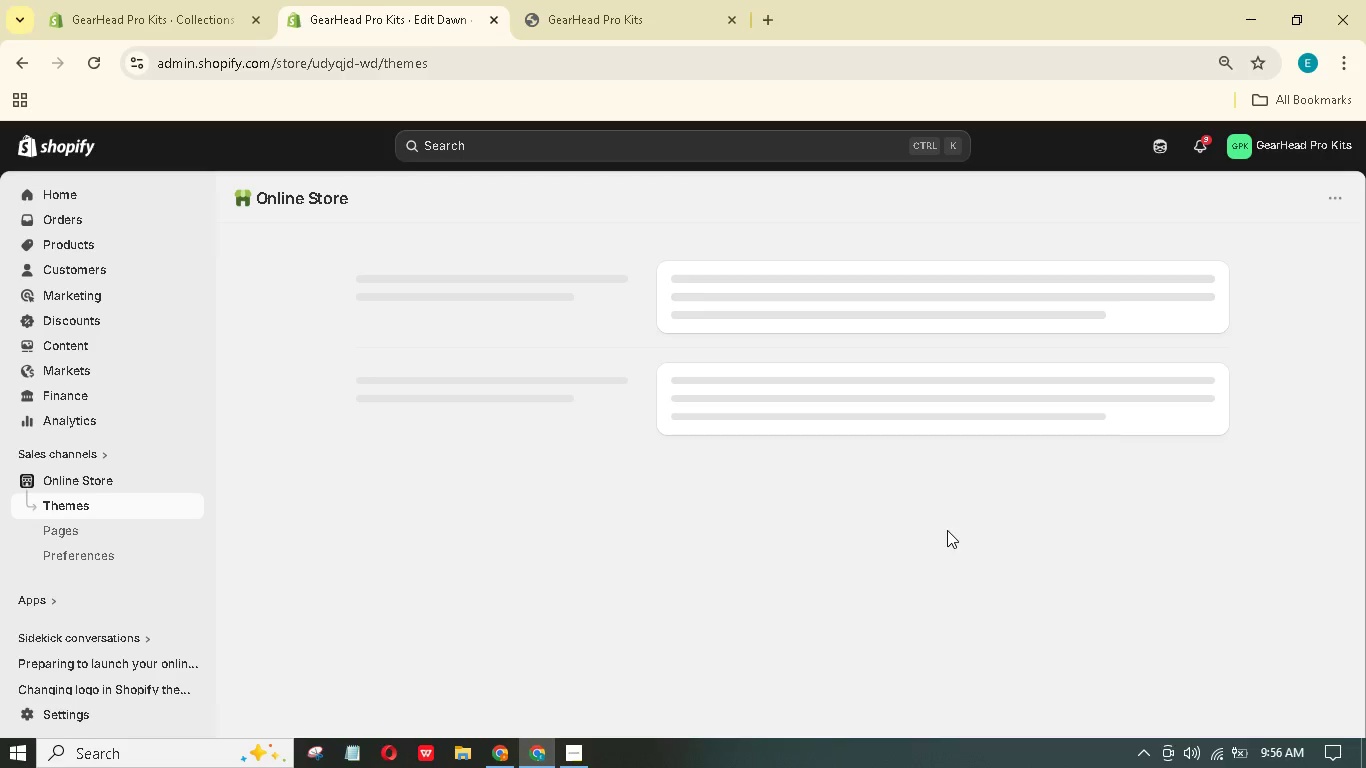 
wait(5.02)
 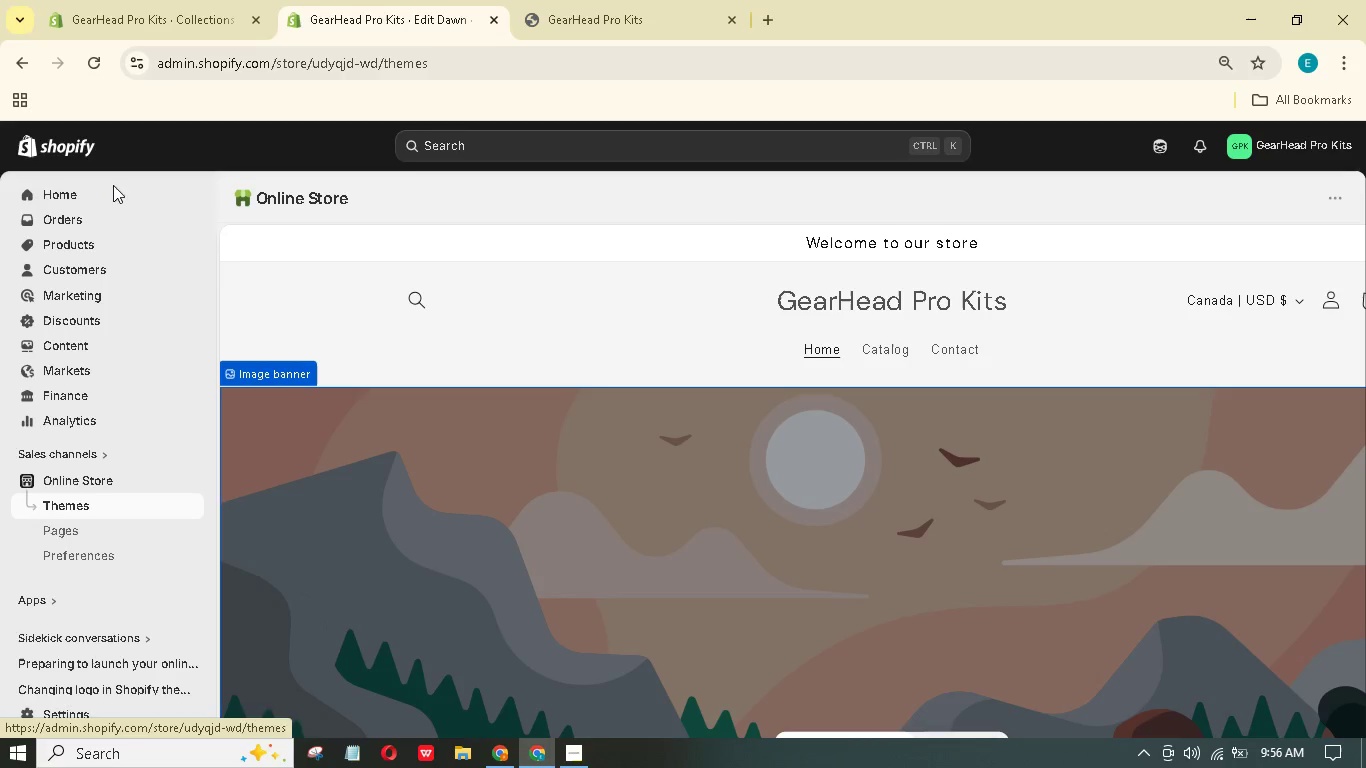 
left_click([225, 0])
 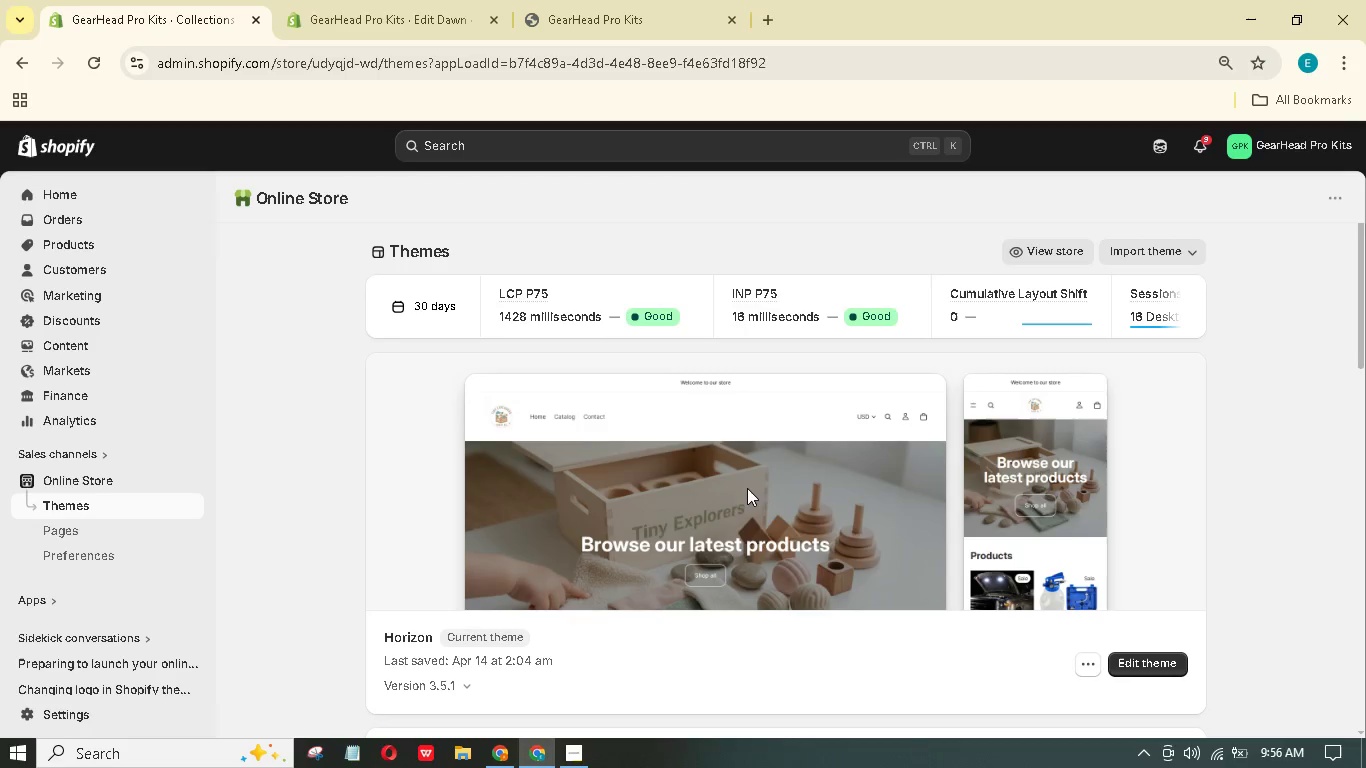 
left_click([748, 488])
 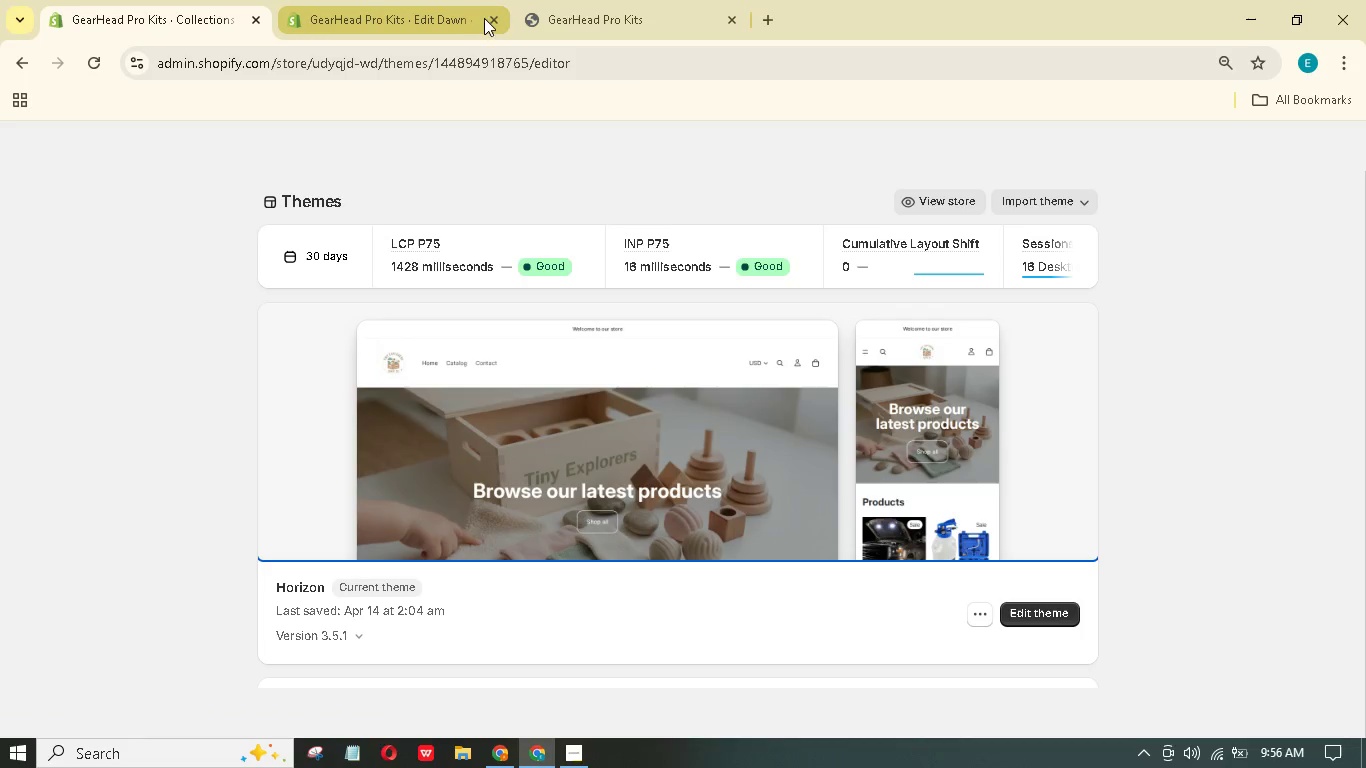 
left_click([495, 22])
 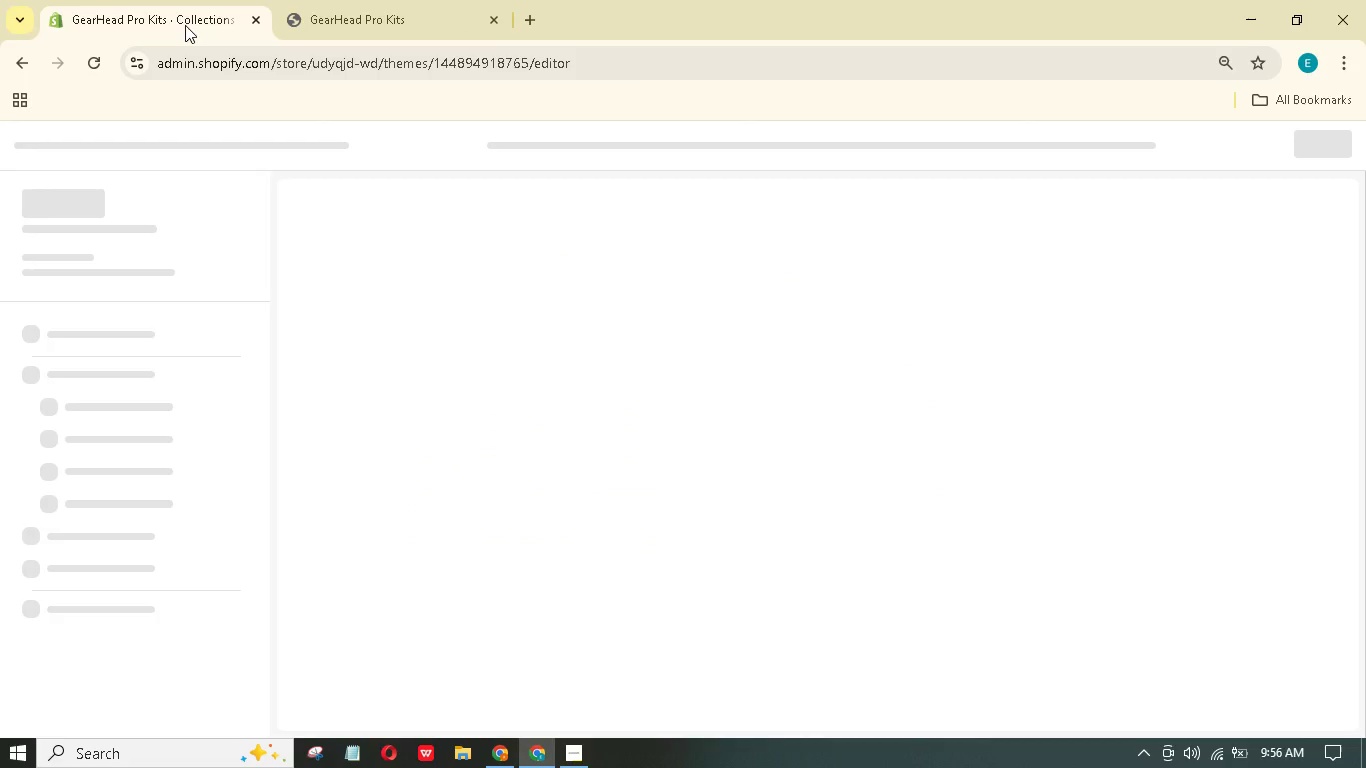 
left_click([185, 25])
 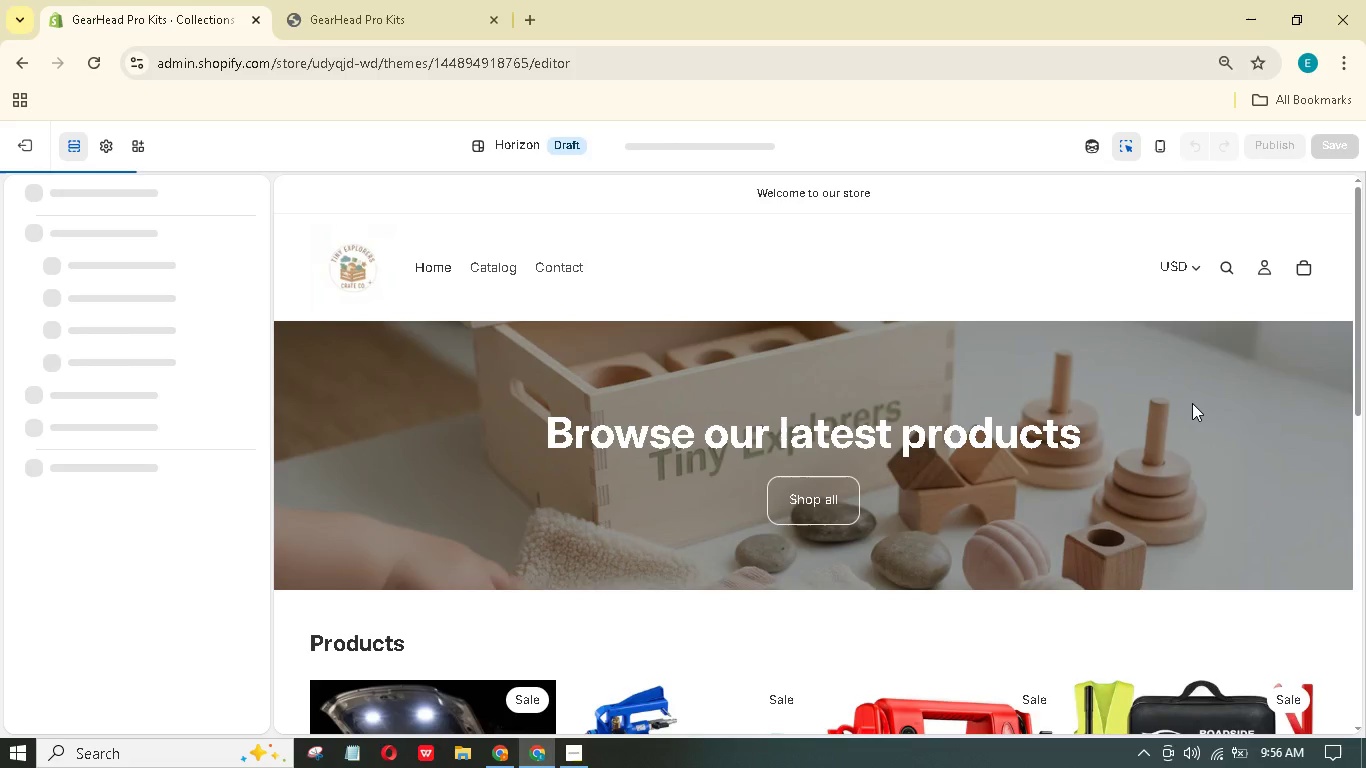 
wait(12.94)
 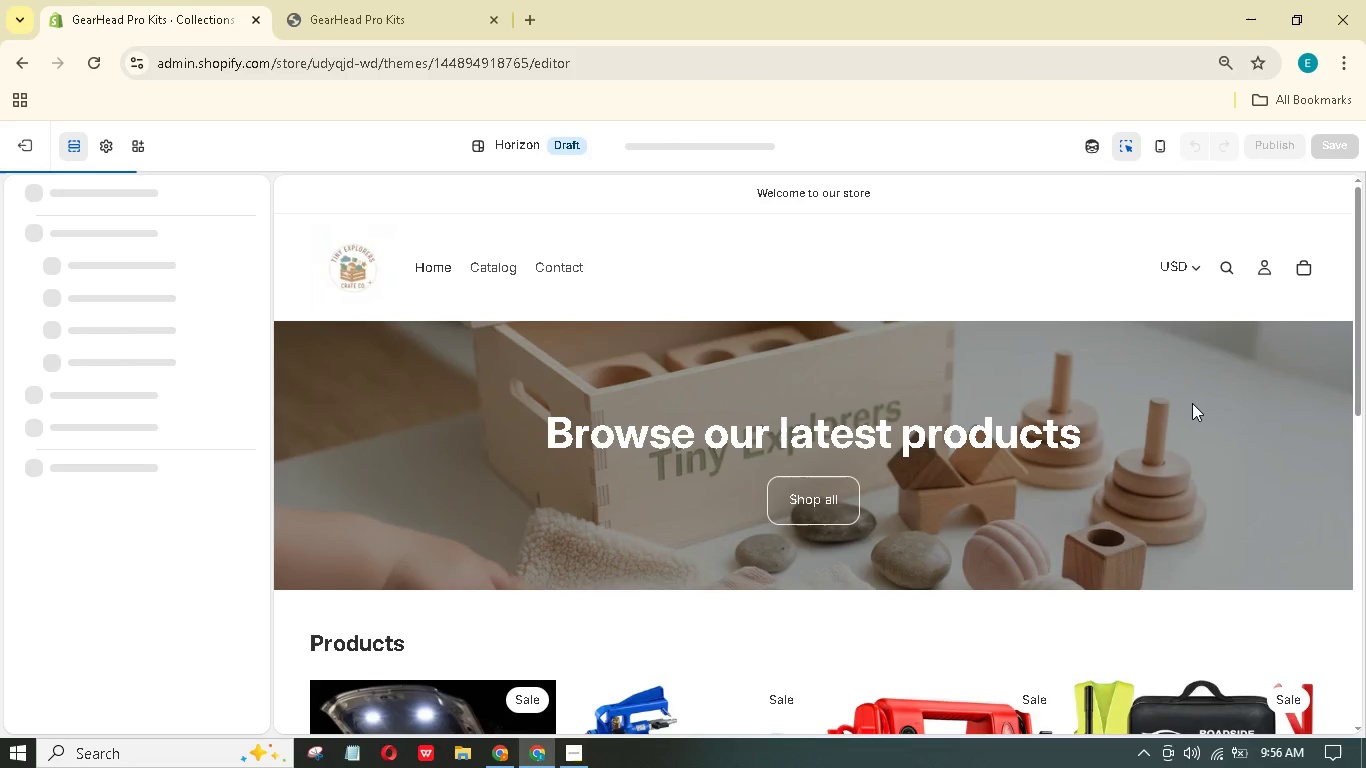 
scroll: coordinate [1205, 411], scroll_direction: none, amount: 0.0
 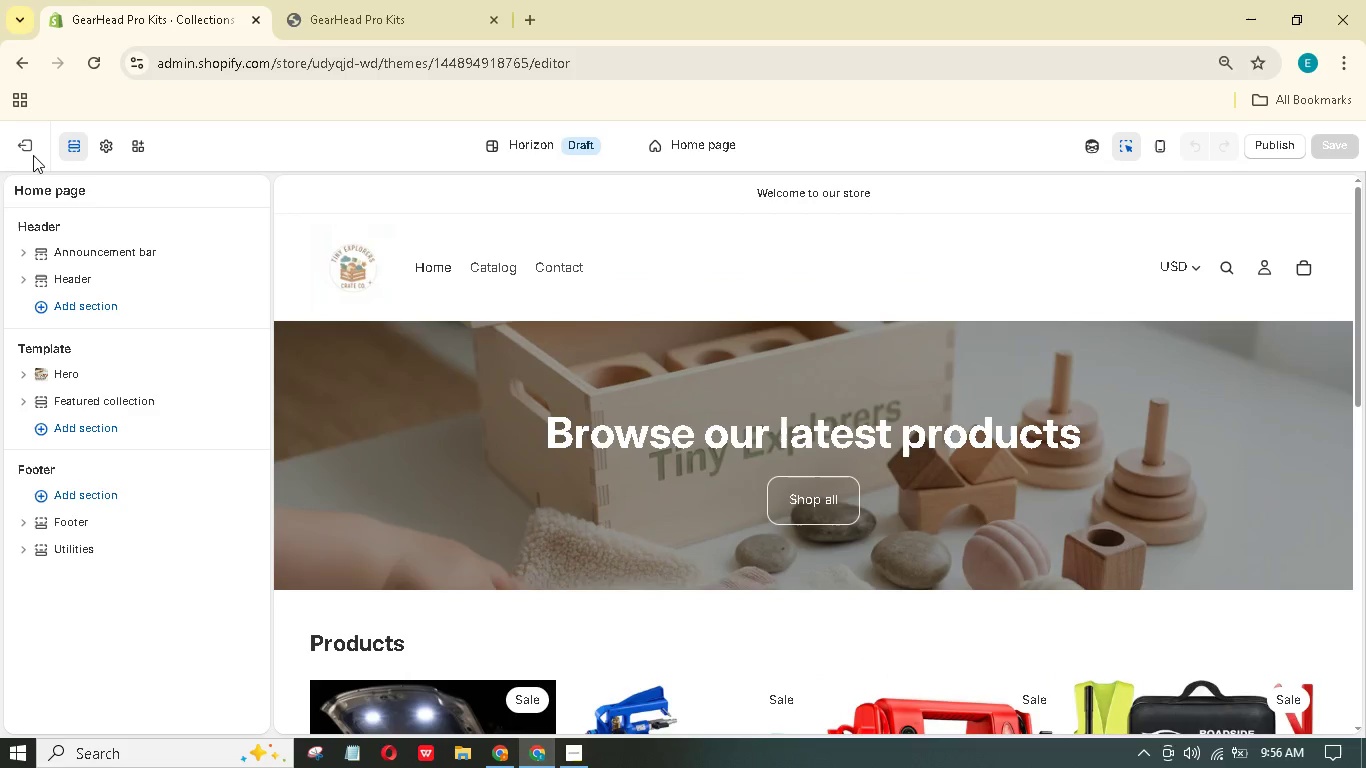 
left_click_drag(start_coordinate=[33, 154], to_coordinate=[40, 159])
 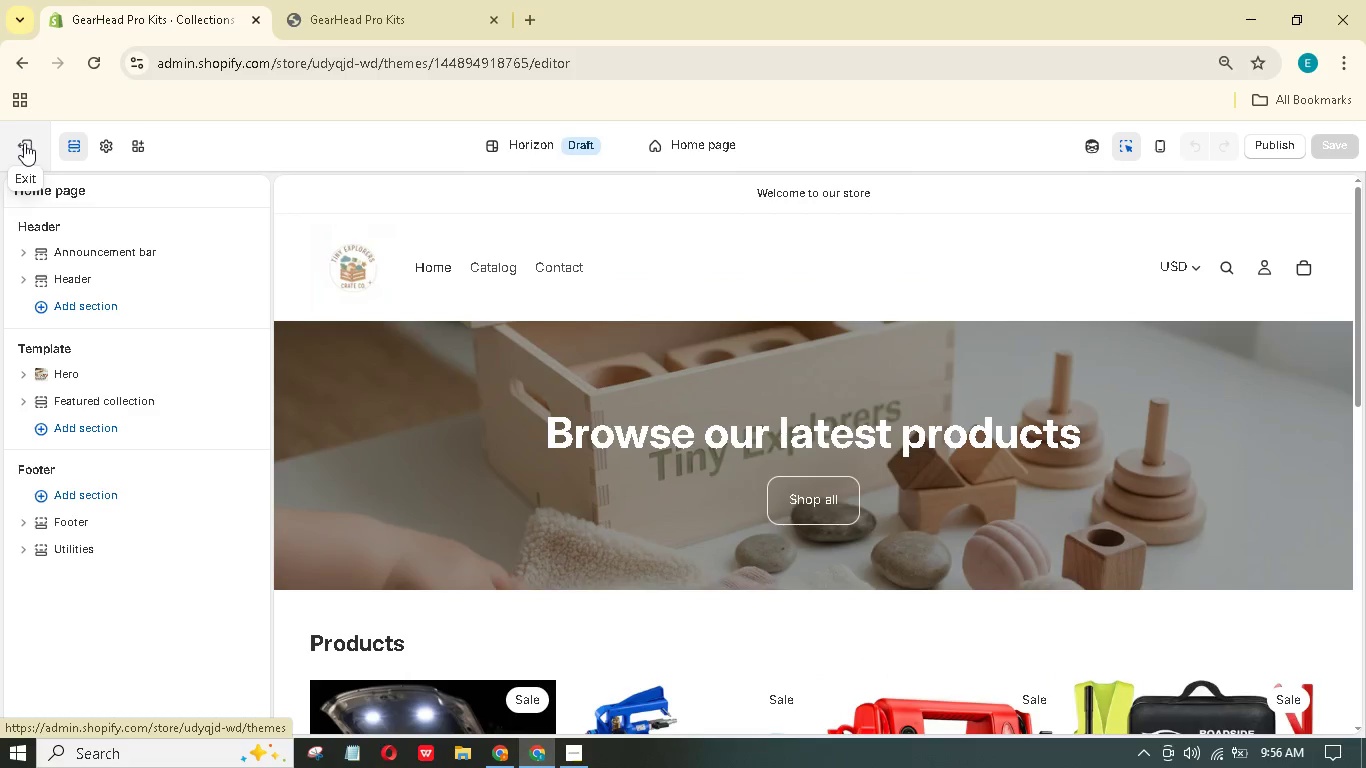 
left_click([20, 137])
 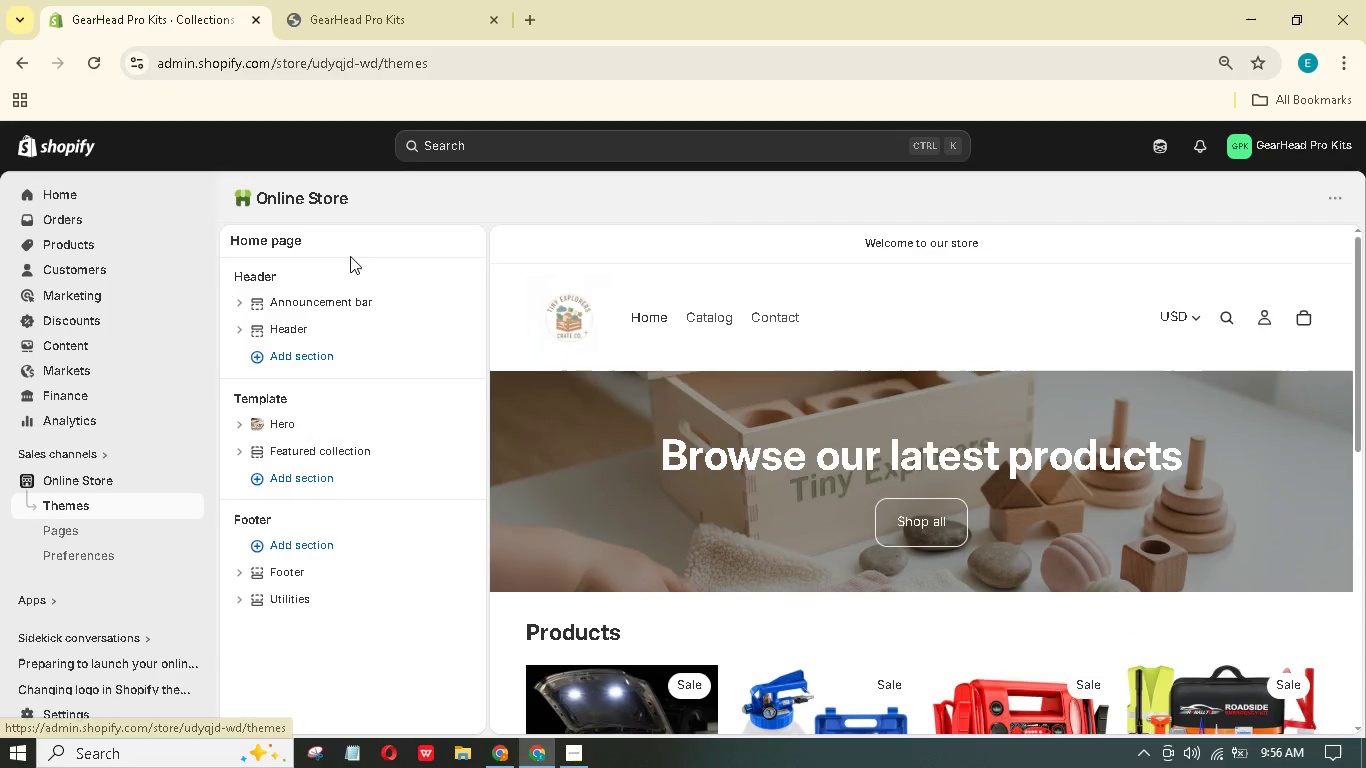 
mouse_move([386, 304])
 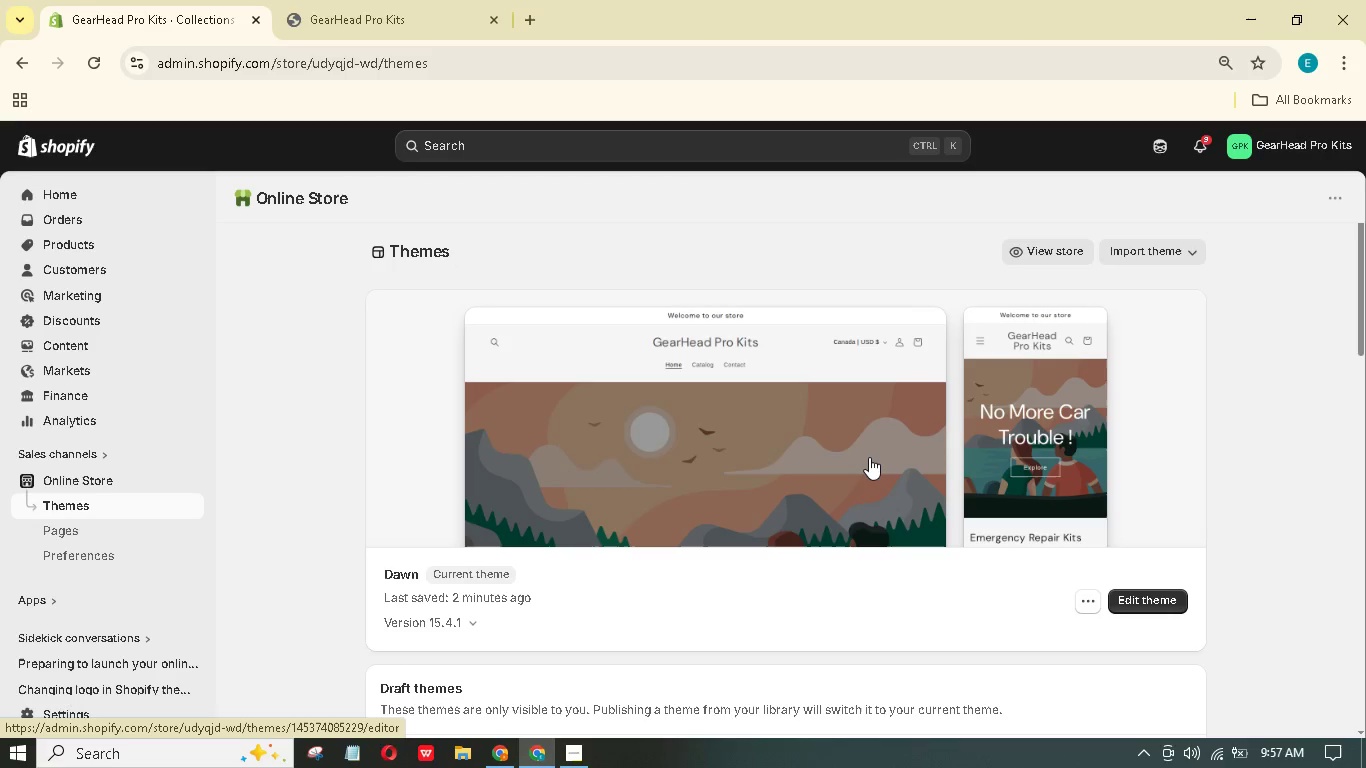 
left_click([869, 453])
 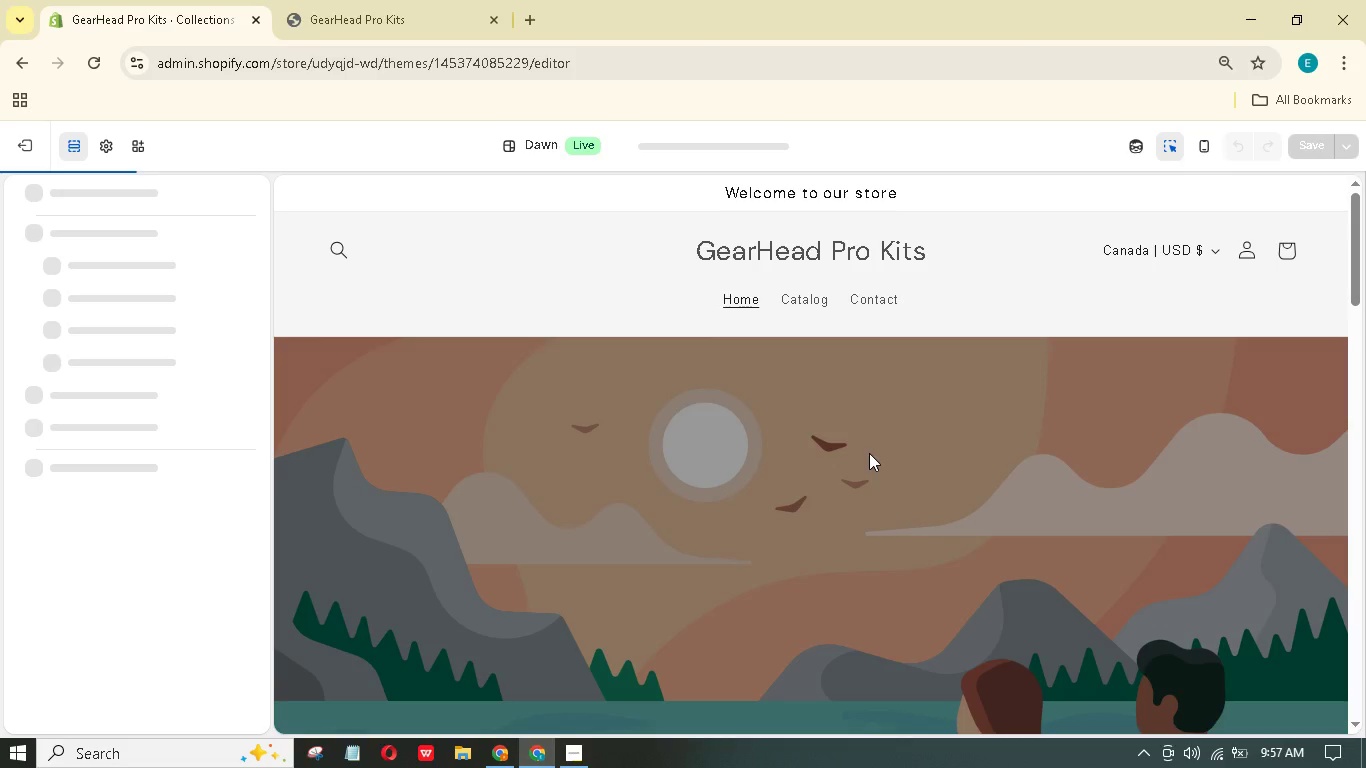 
left_click([969, 445])
 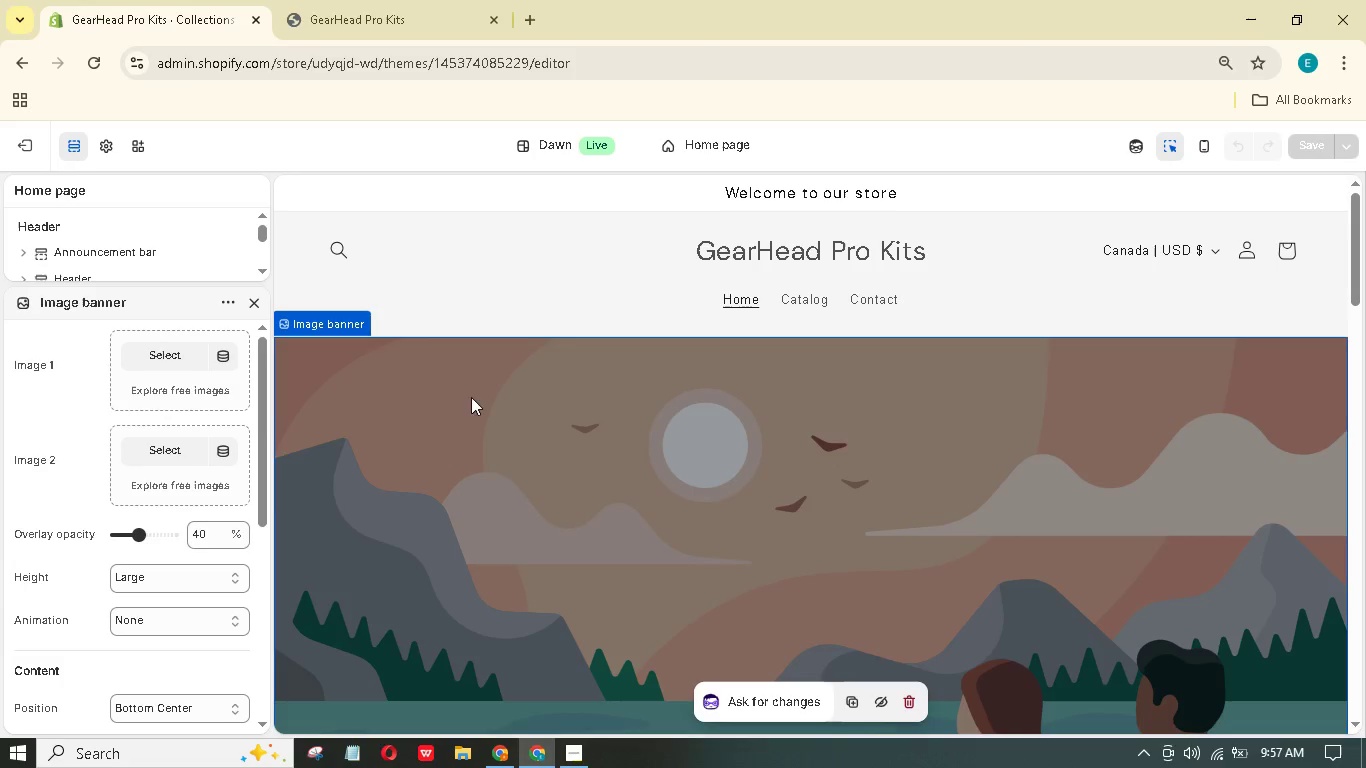 
left_click([161, 359])
 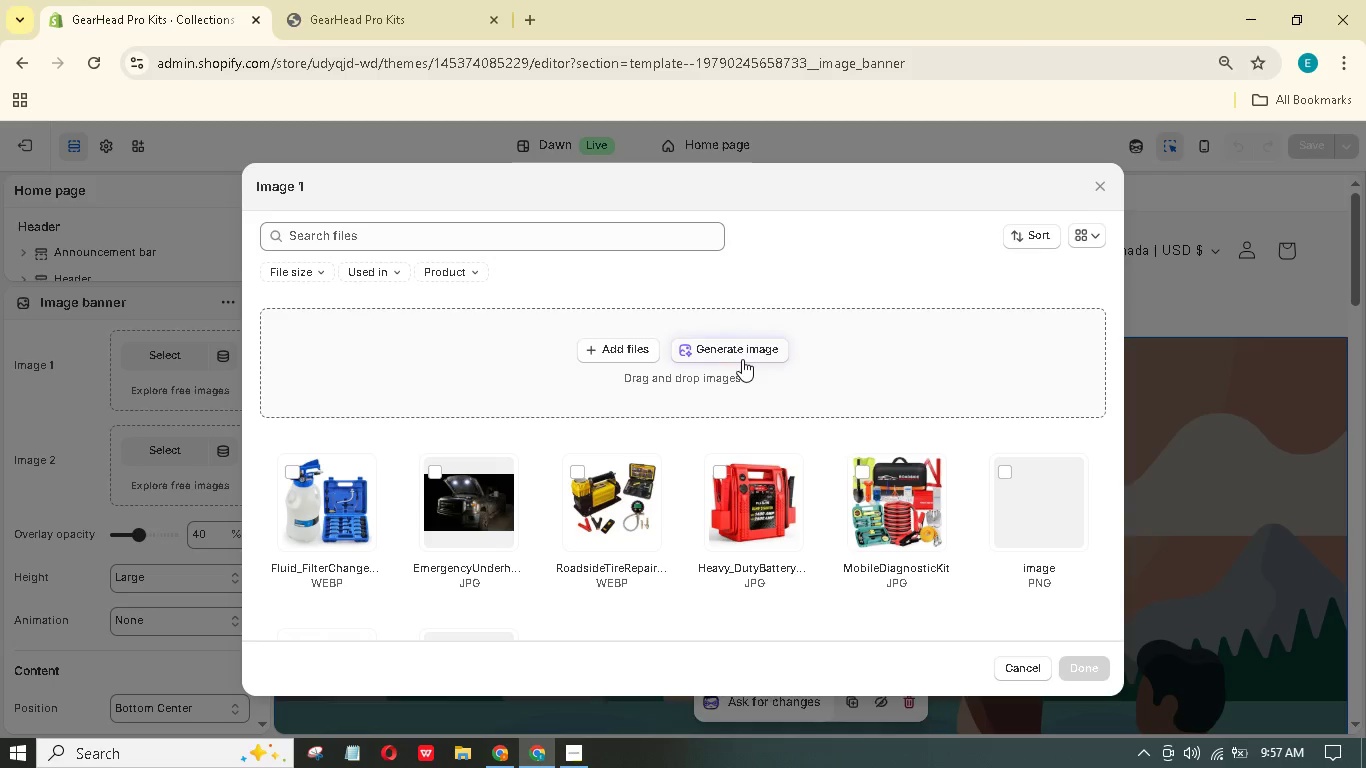 
left_click([634, 357])
 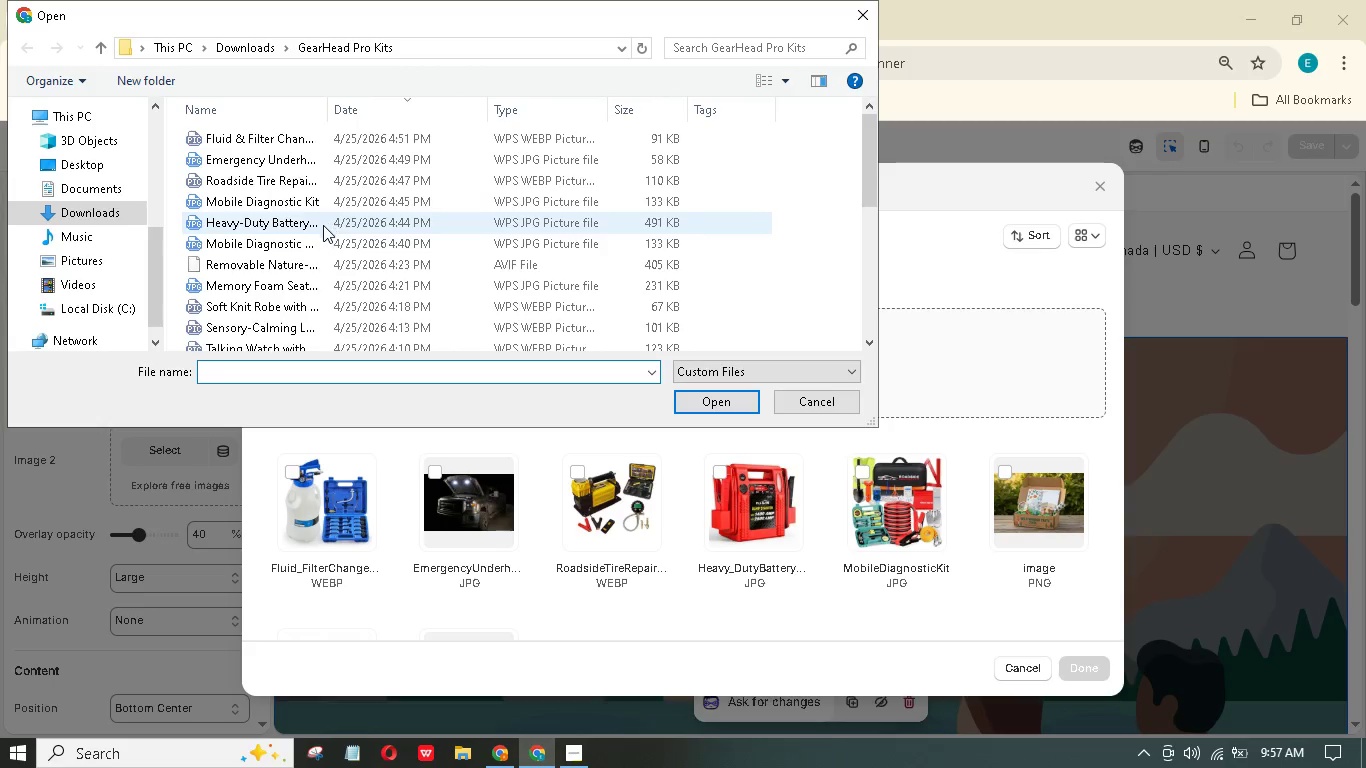 
scroll: coordinate [318, 231], scroll_direction: up, amount: 1.0
 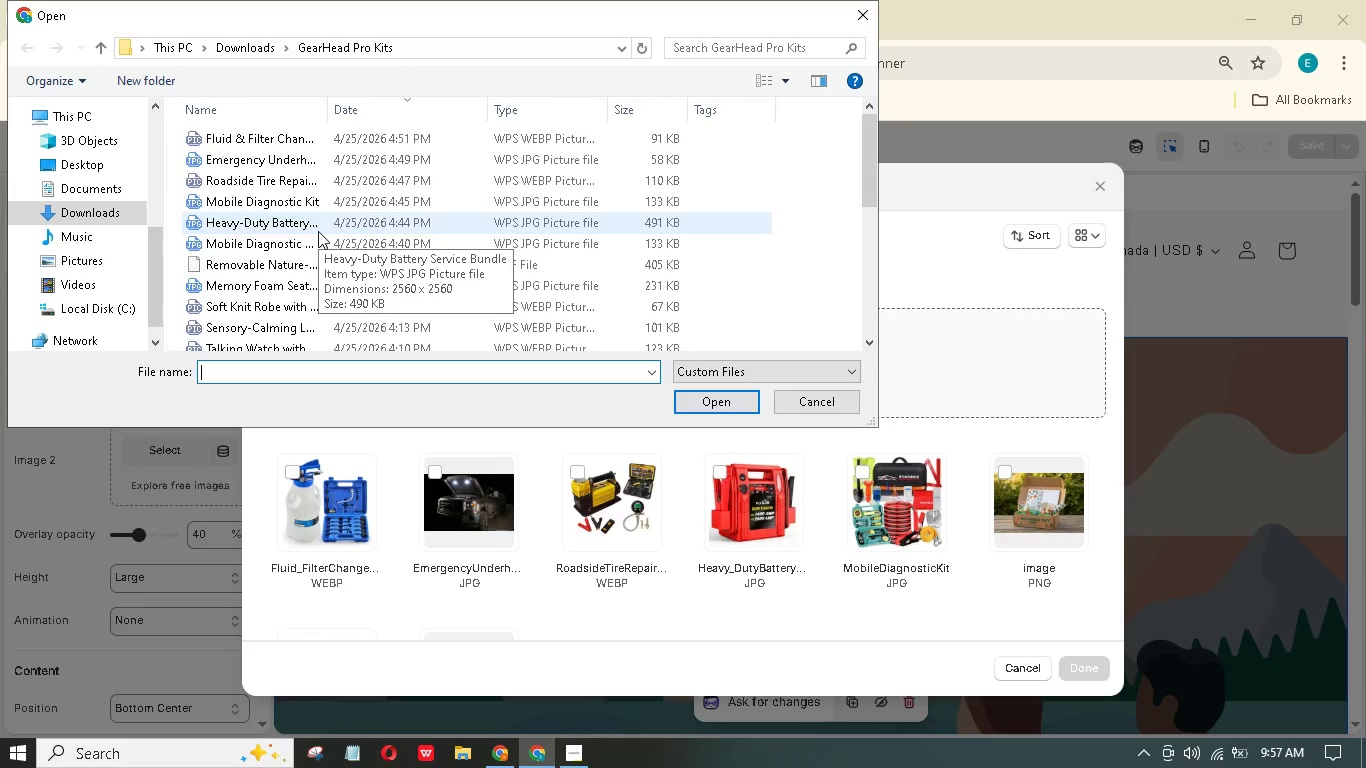 
scroll: coordinate [317, 231], scroll_direction: down, amount: 9.0
 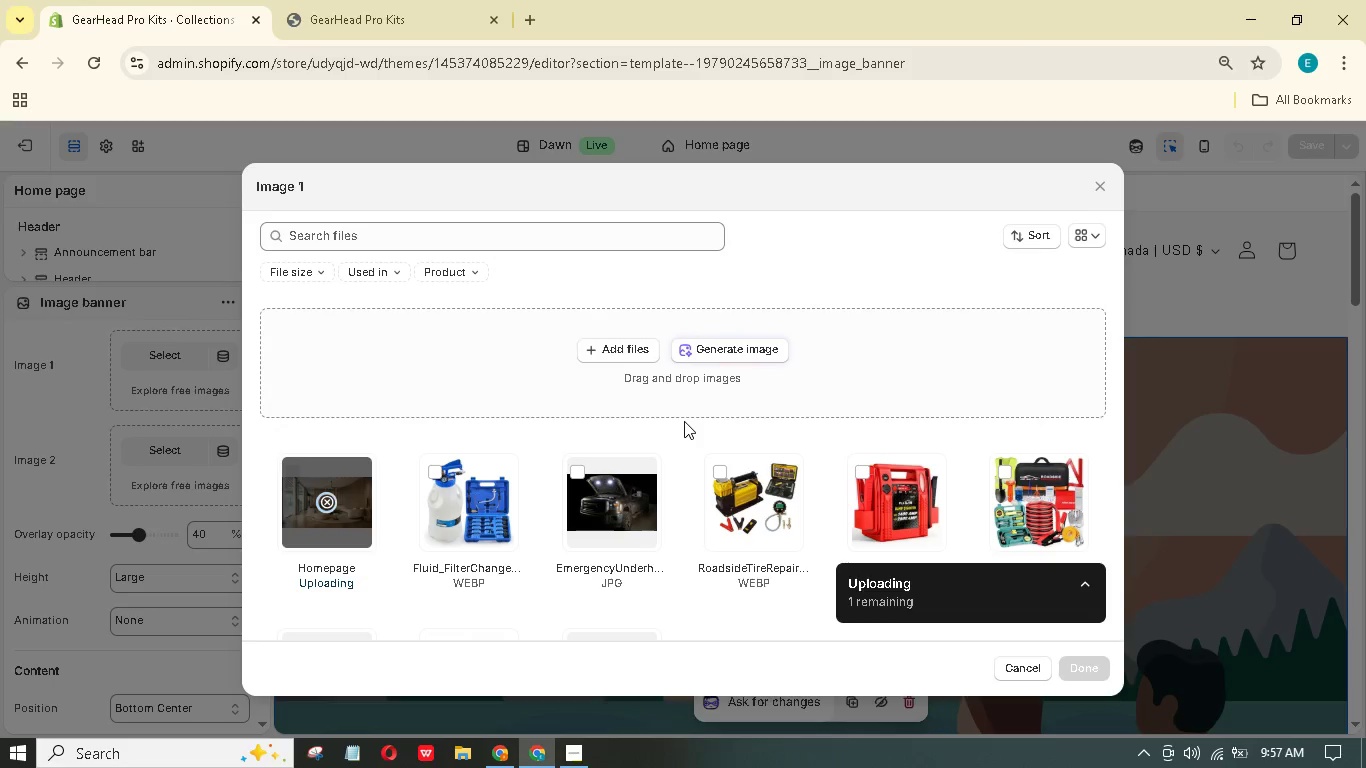 
wait(11.22)
 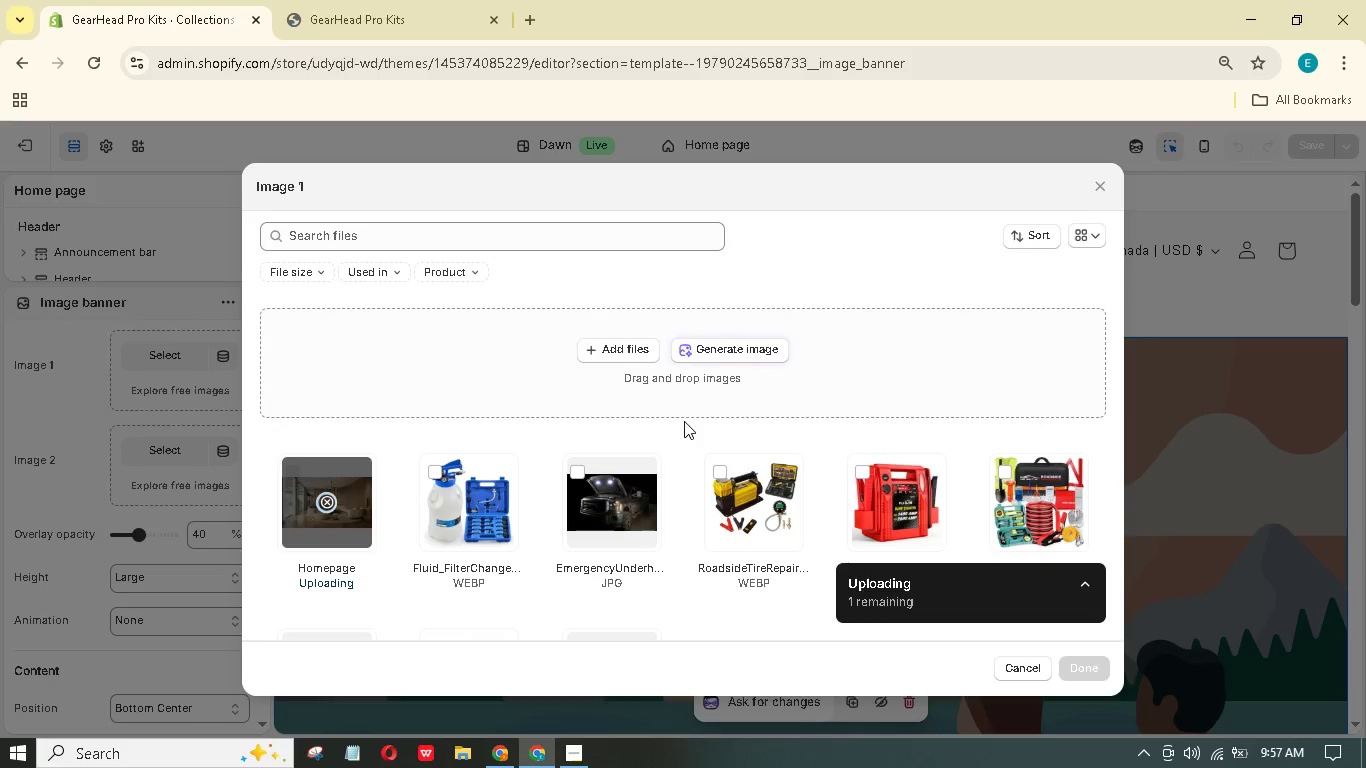 
mouse_move([777, 528])
 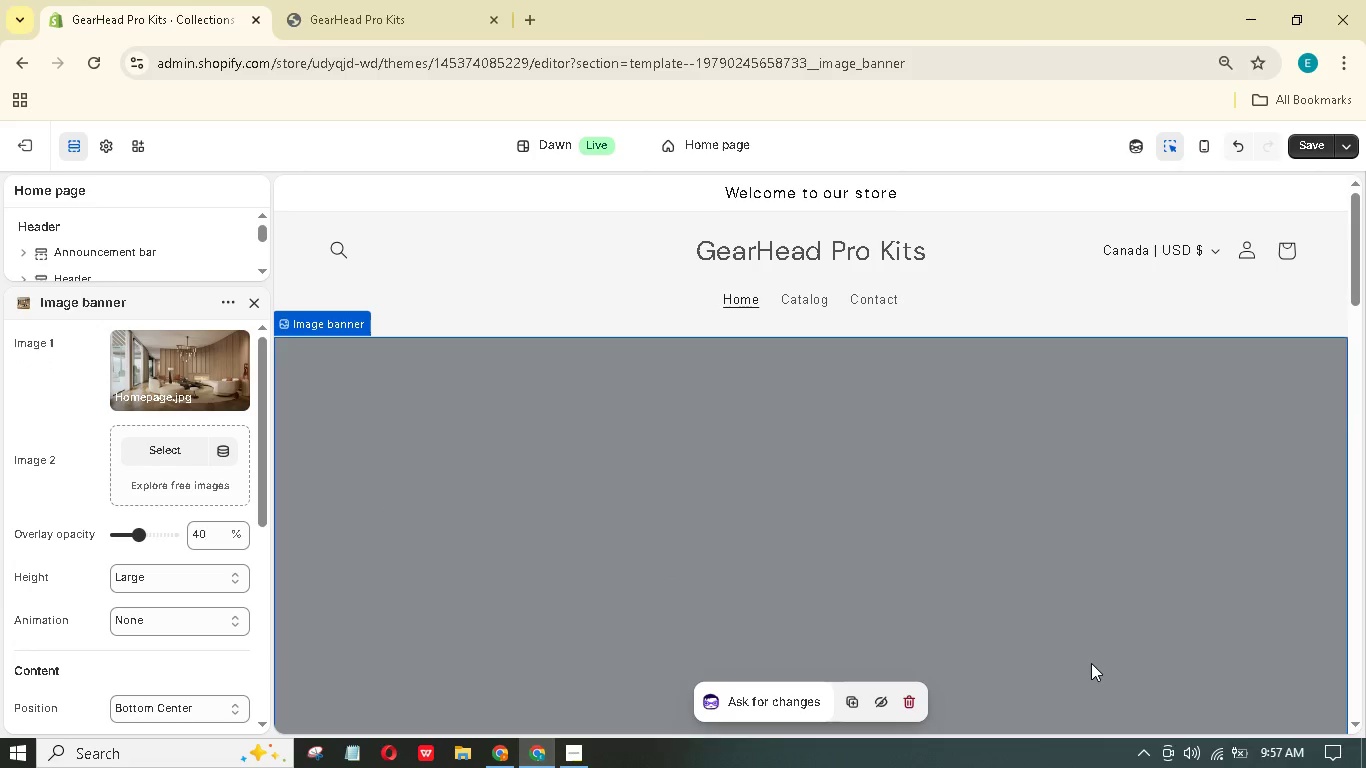 
wait(7.49)
 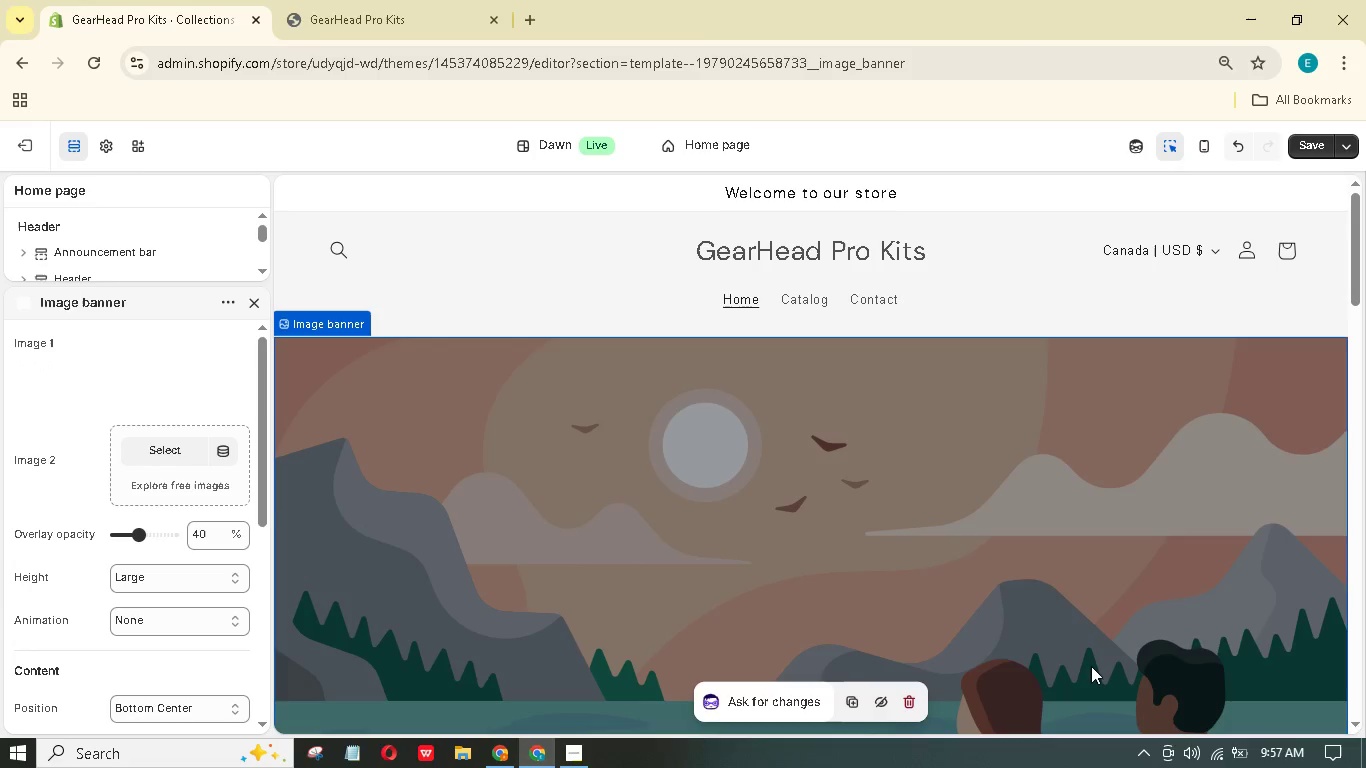 
scroll: coordinate [1082, 551], scroll_direction: down, amount: 13.0
 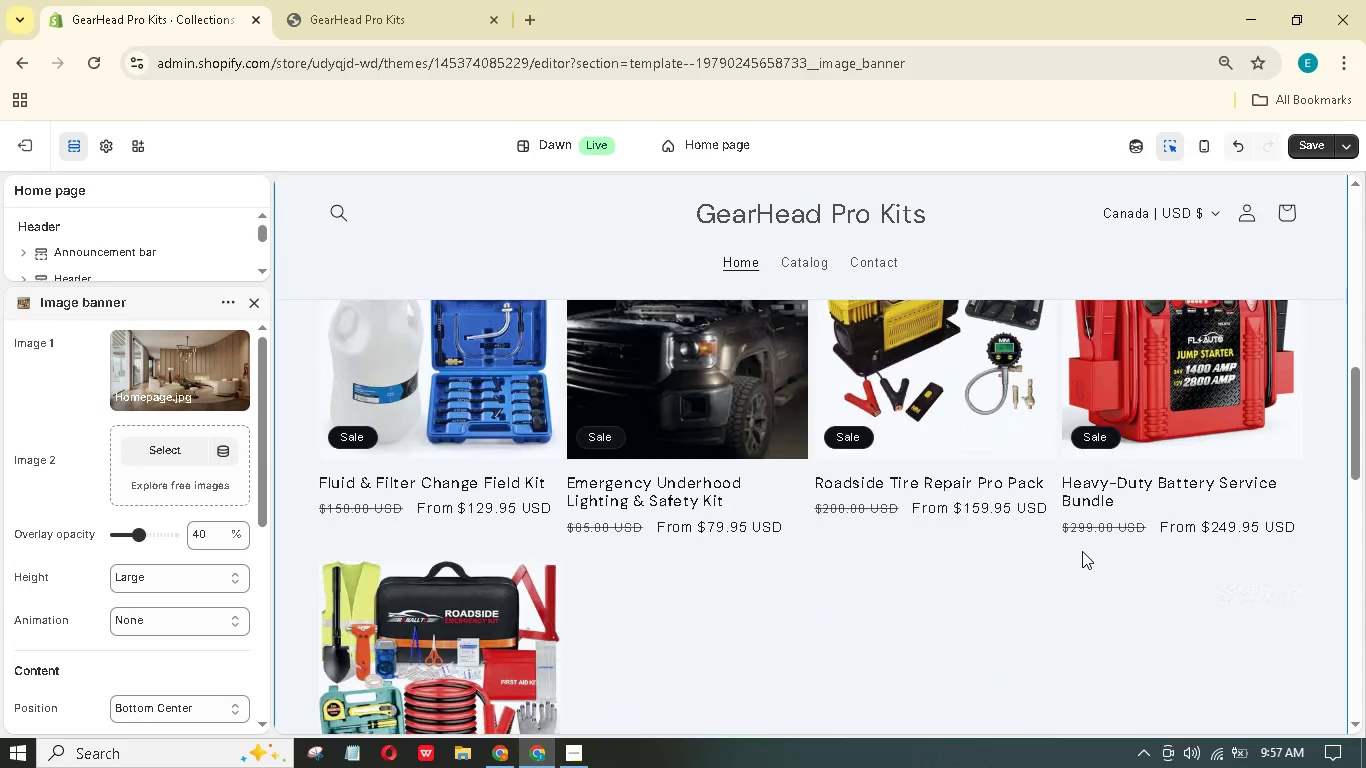 
scroll: coordinate [1082, 549], scroll_direction: up, amount: 11.0
 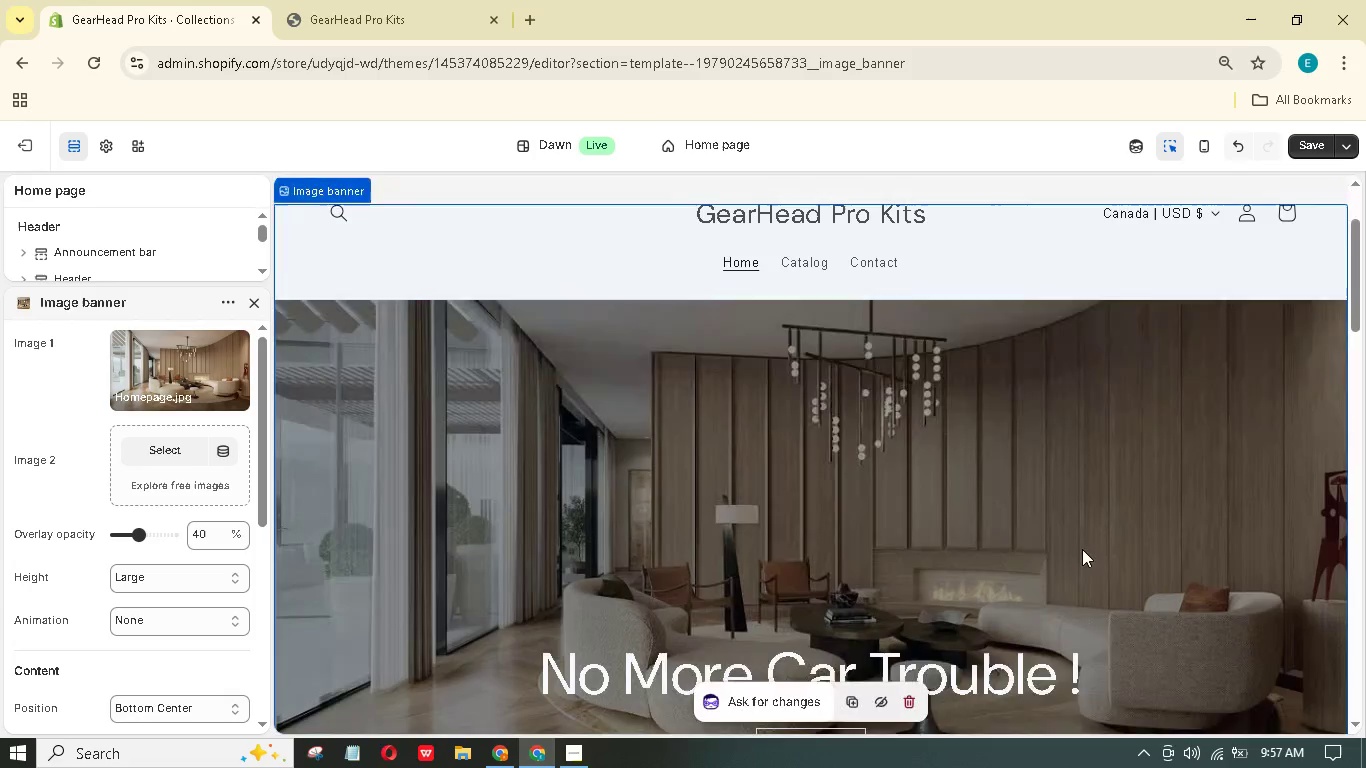 
scroll: coordinate [1082, 549], scroll_direction: down, amount: 7.0
 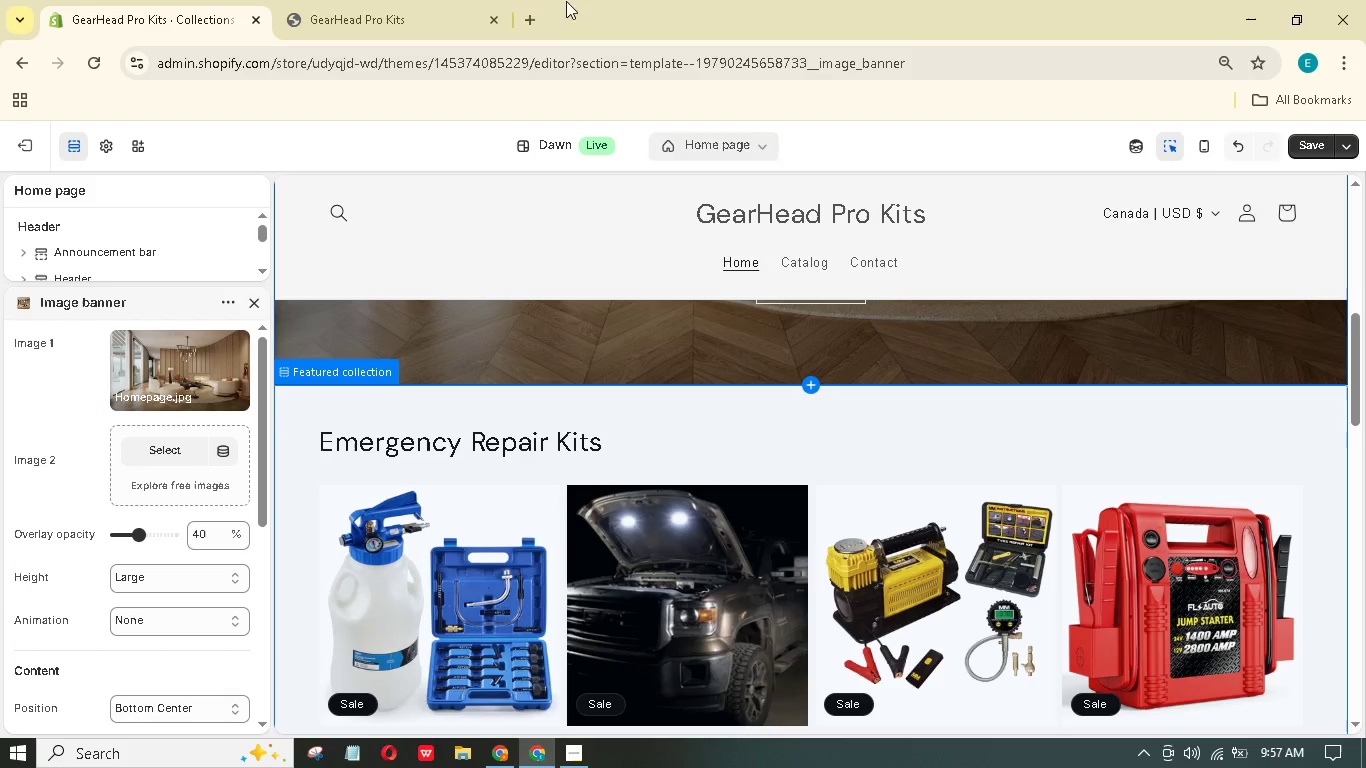 
left_click([539, 17])